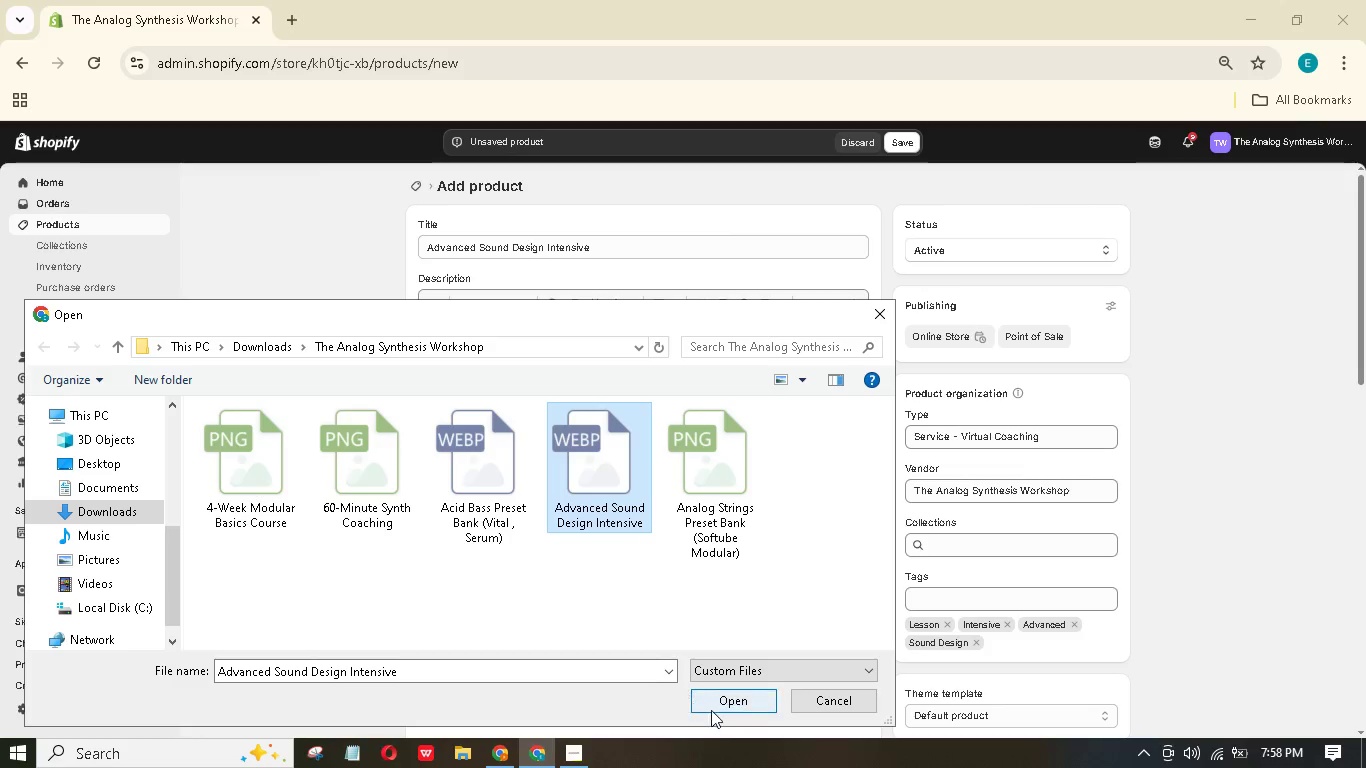 
left_click([714, 702])
 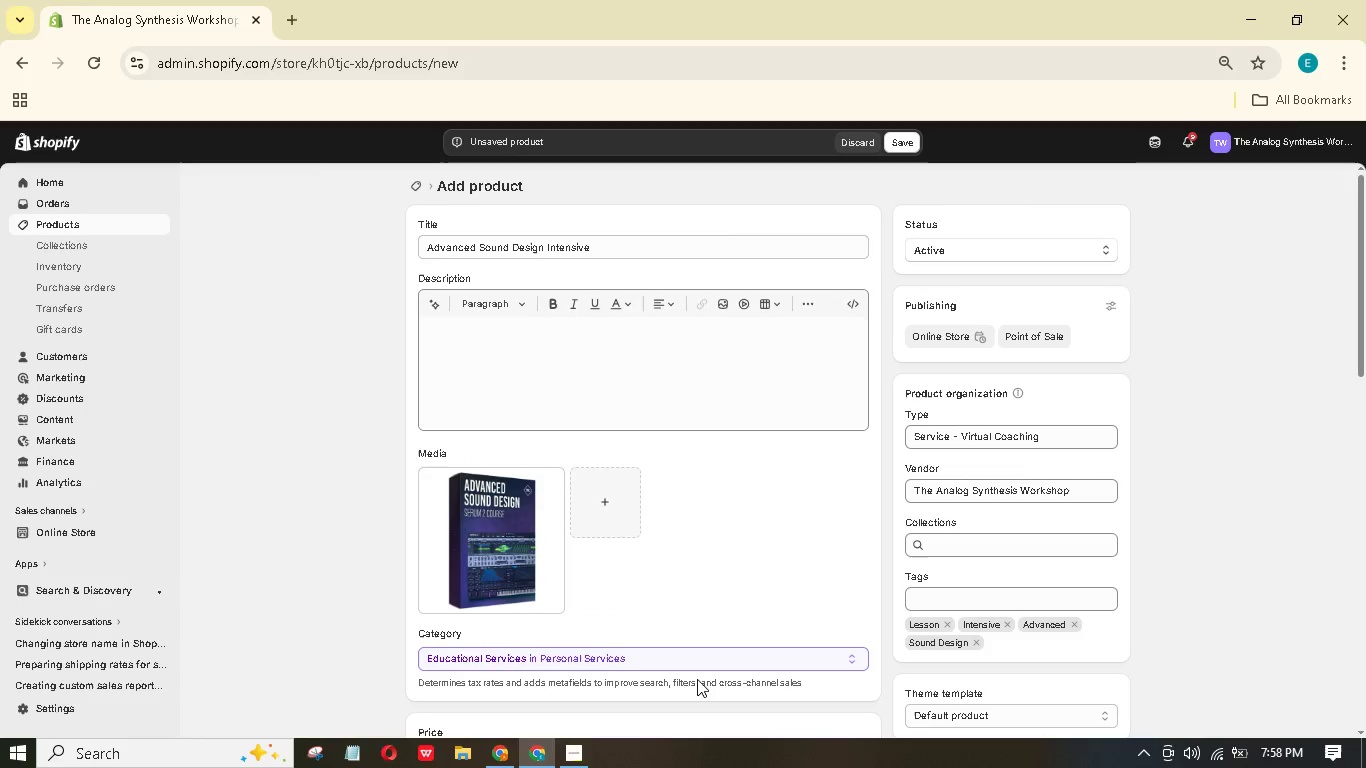 
wait(24.87)
 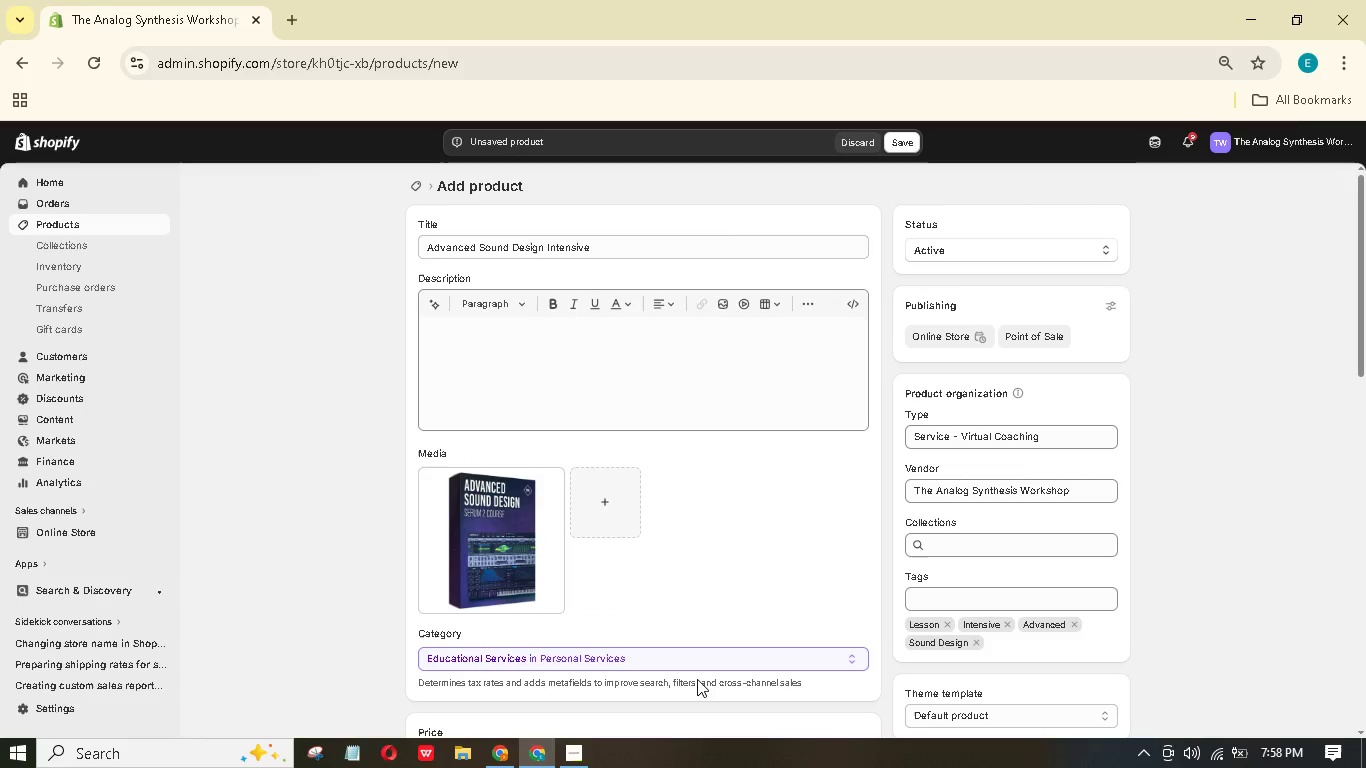 
mouse_move([550, 495])
 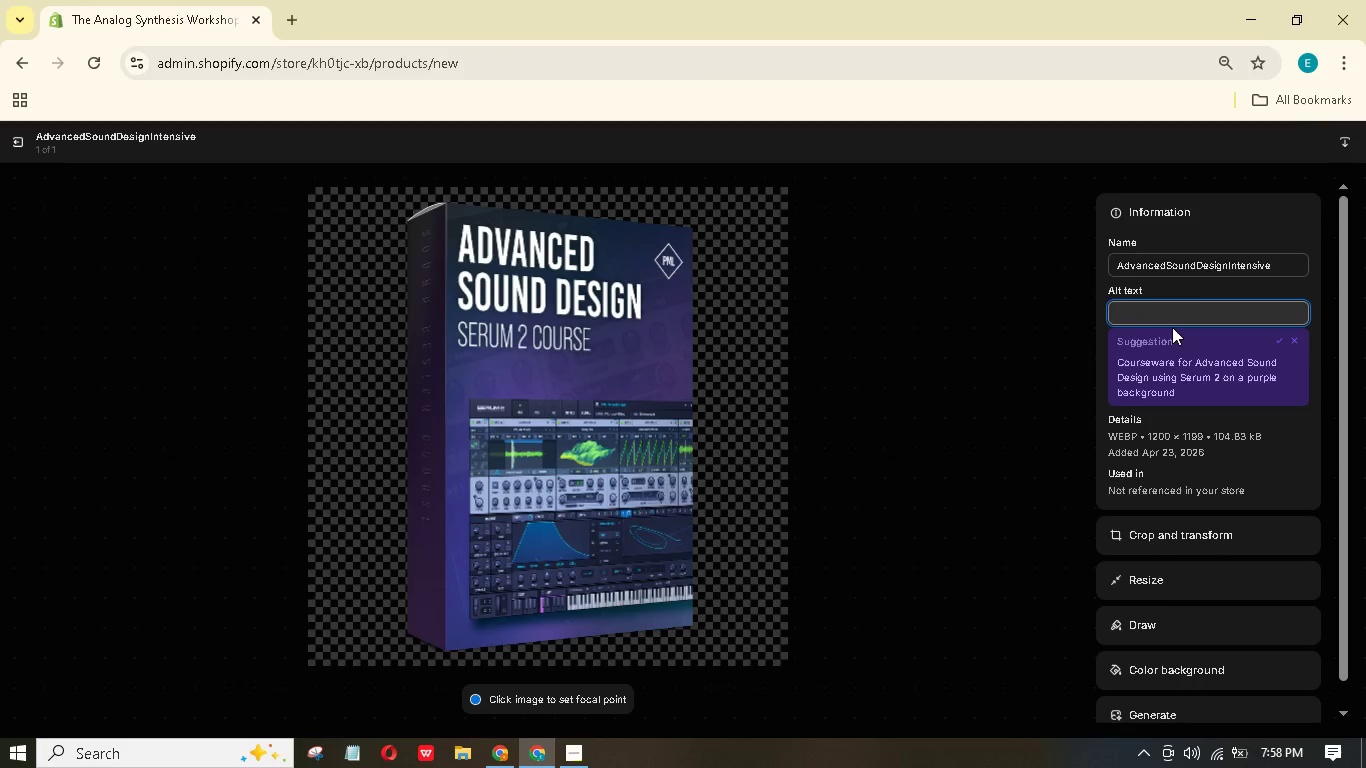 
wait(5.19)
 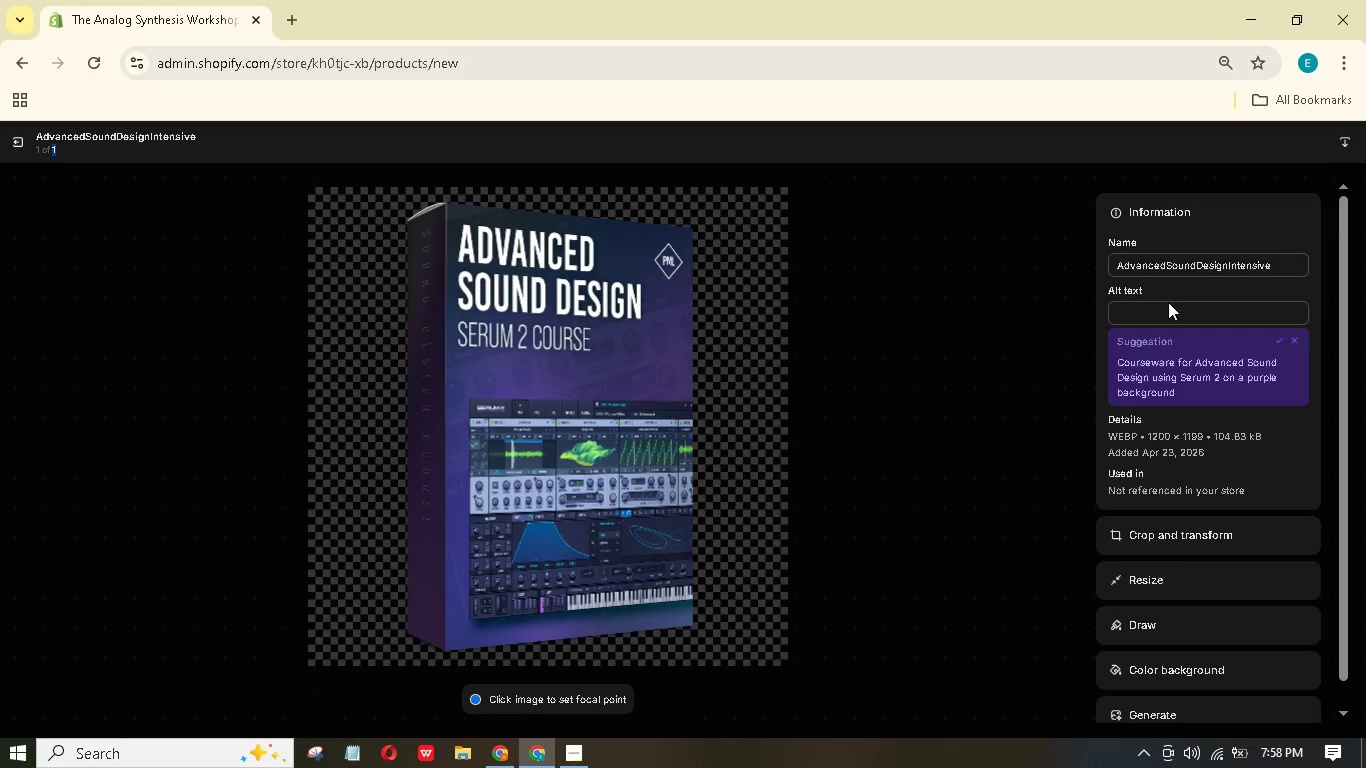 
type(Advanced sound desifn )
 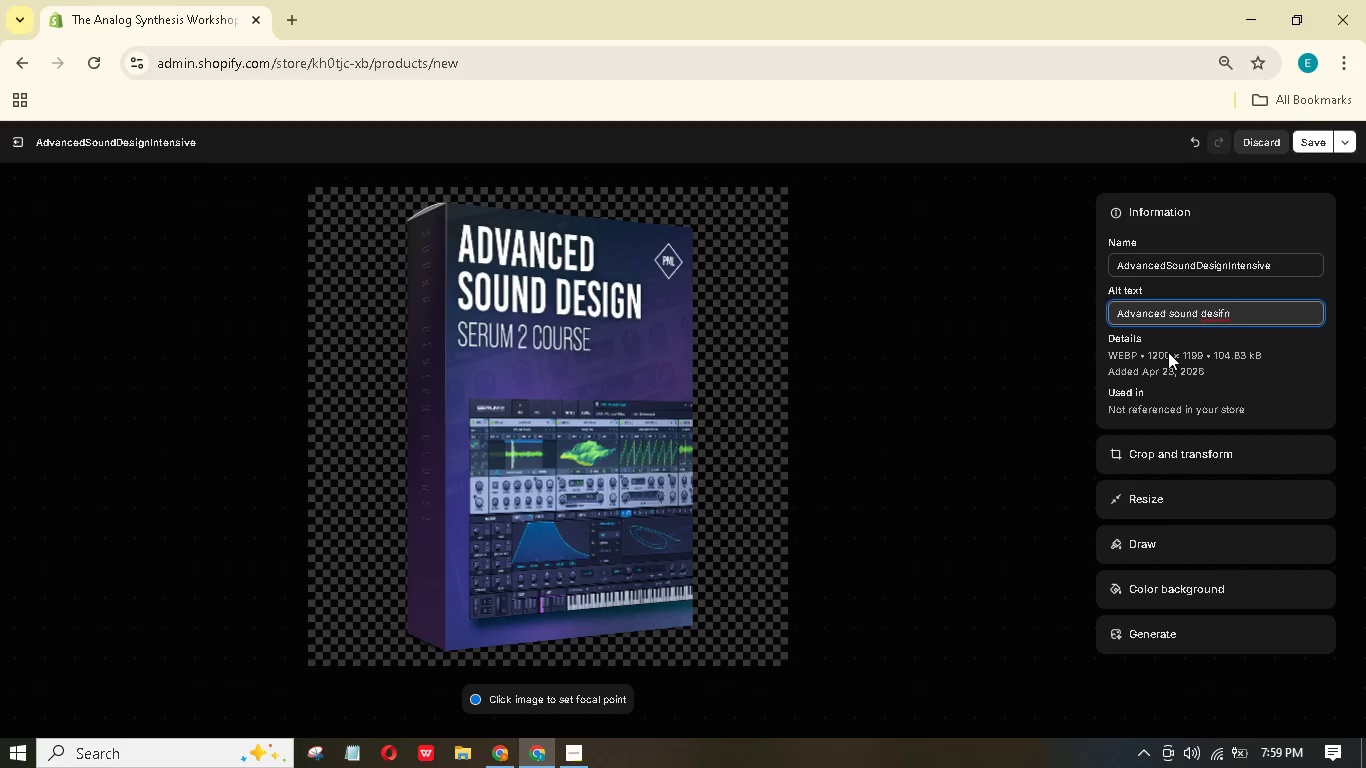 
type(book)
 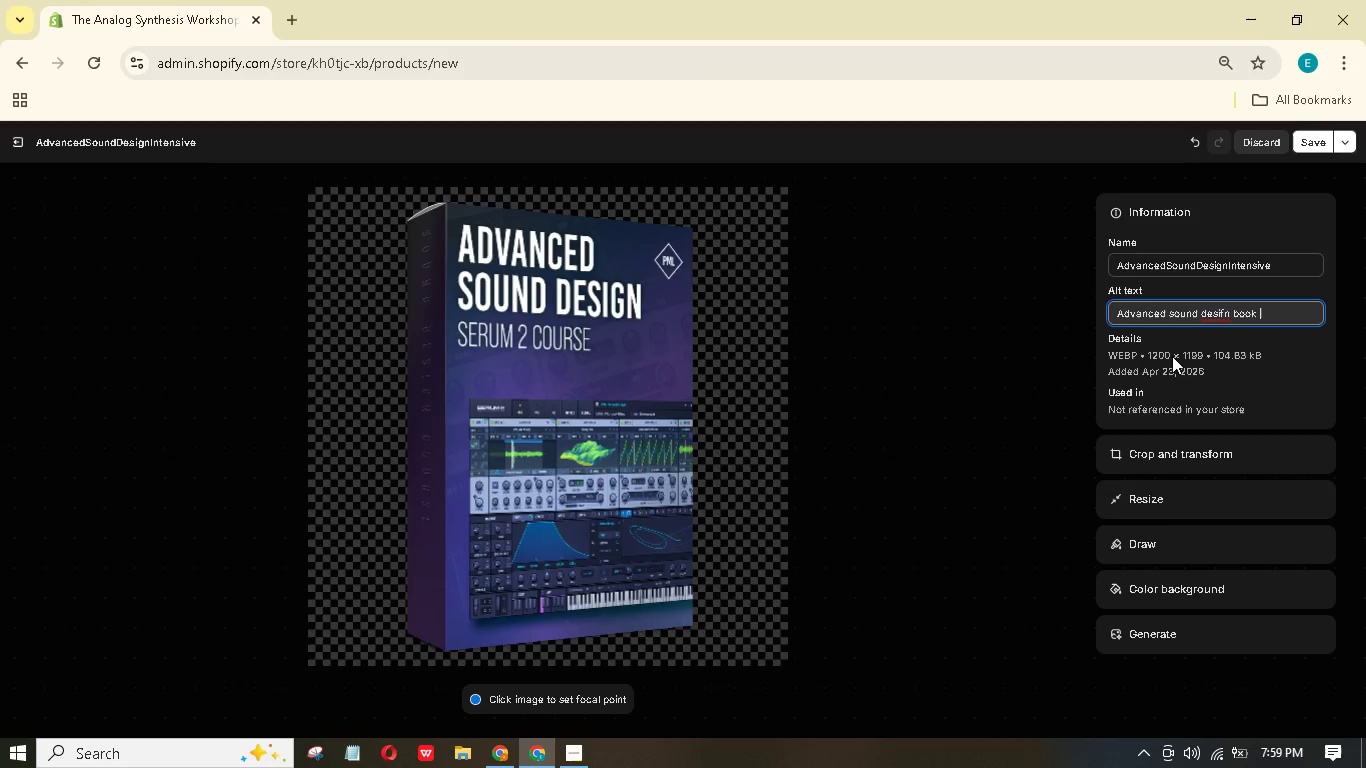 
type( covr.)
 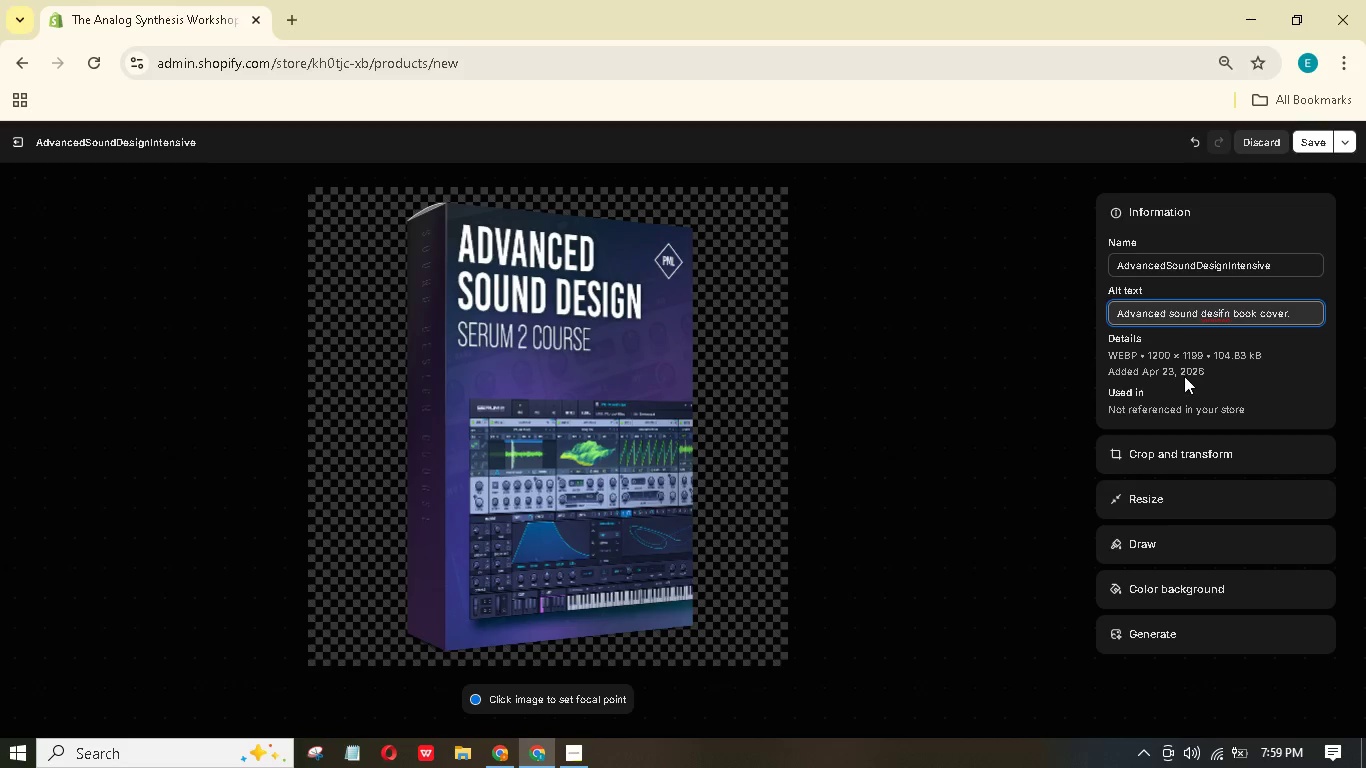 
hold_key(key=E, duration=0.36)
 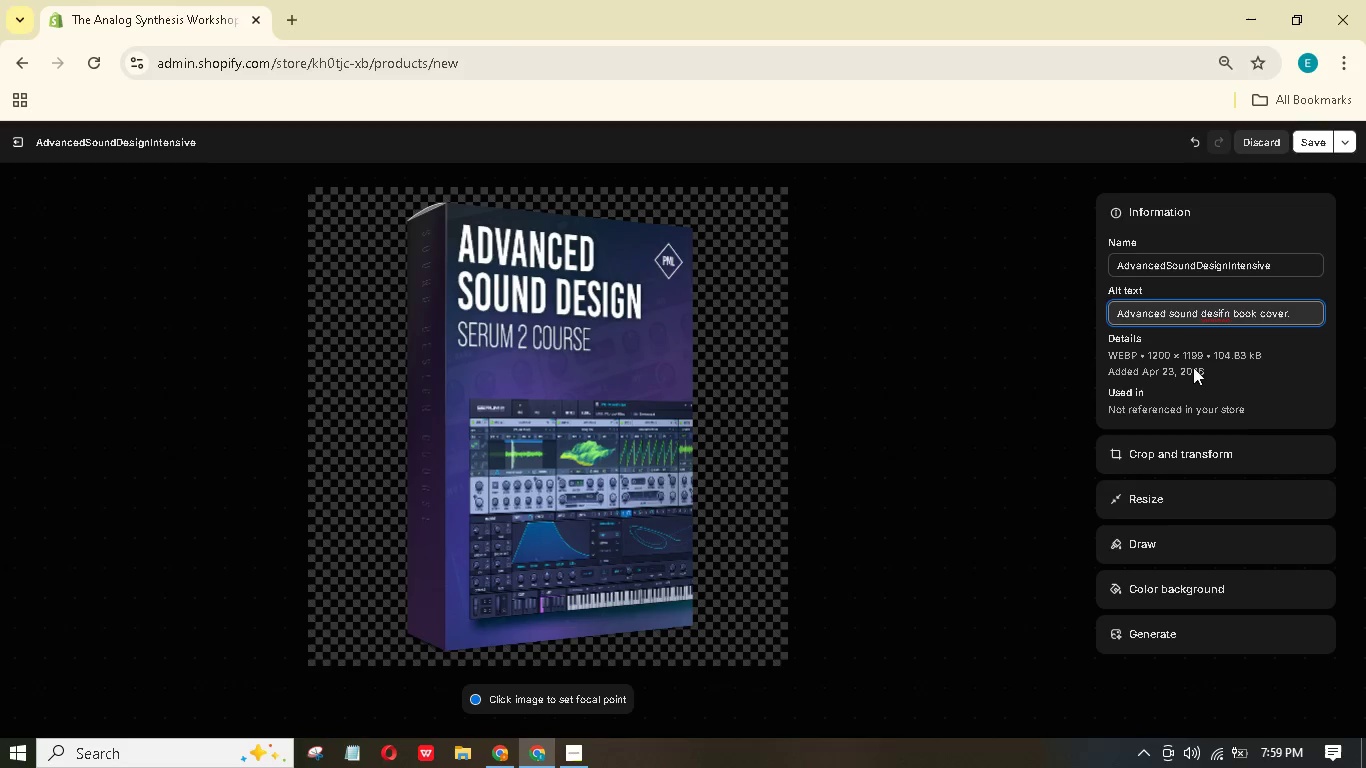 
left_click([1224, 310])
 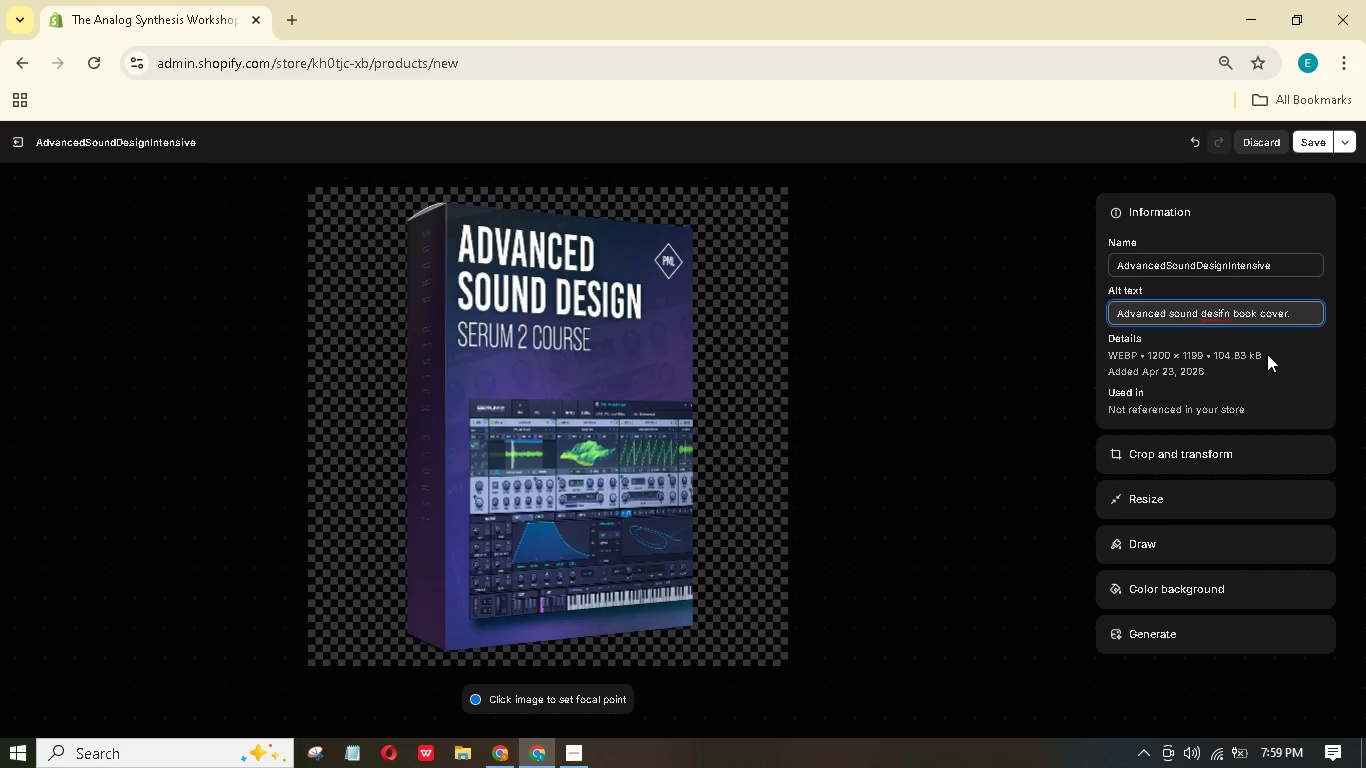 
key(Backspace)
key(Backspace)
type(ig)
 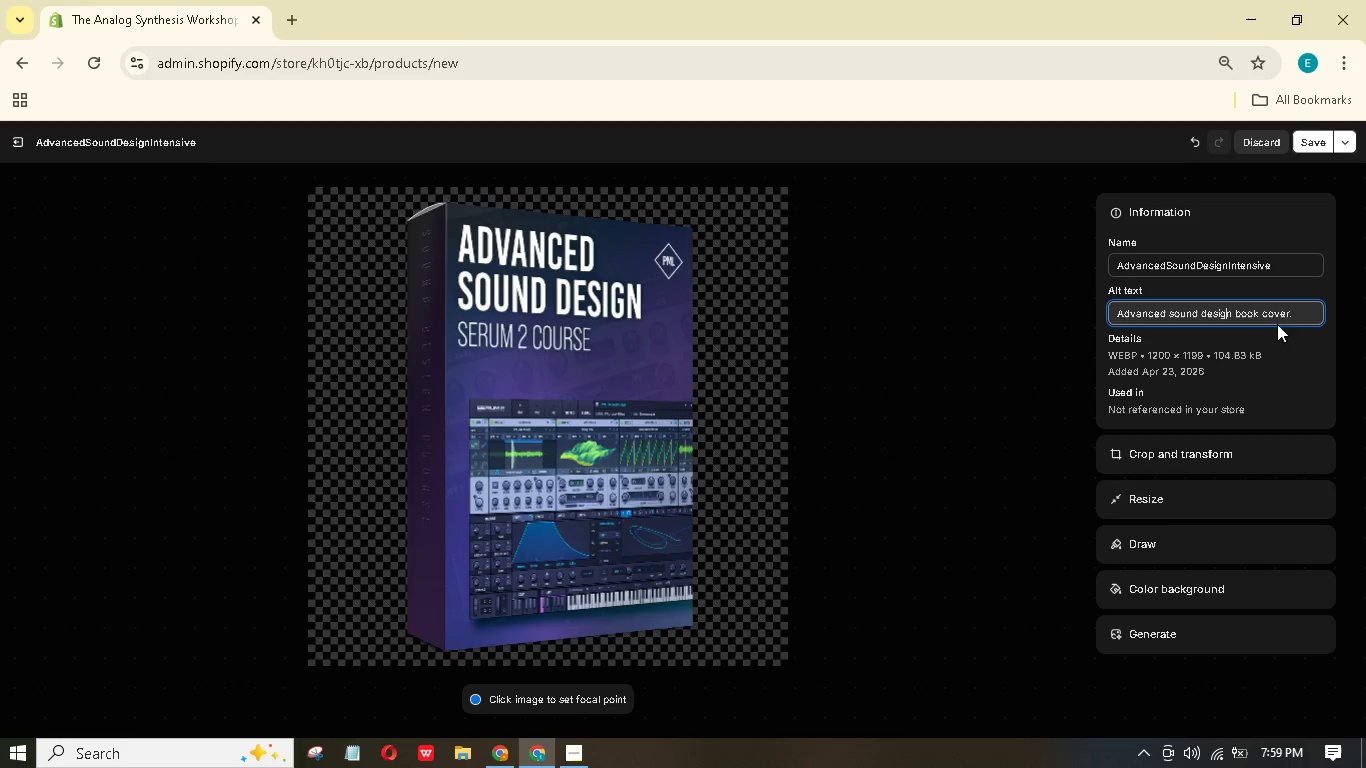 
left_click([1280, 316])
 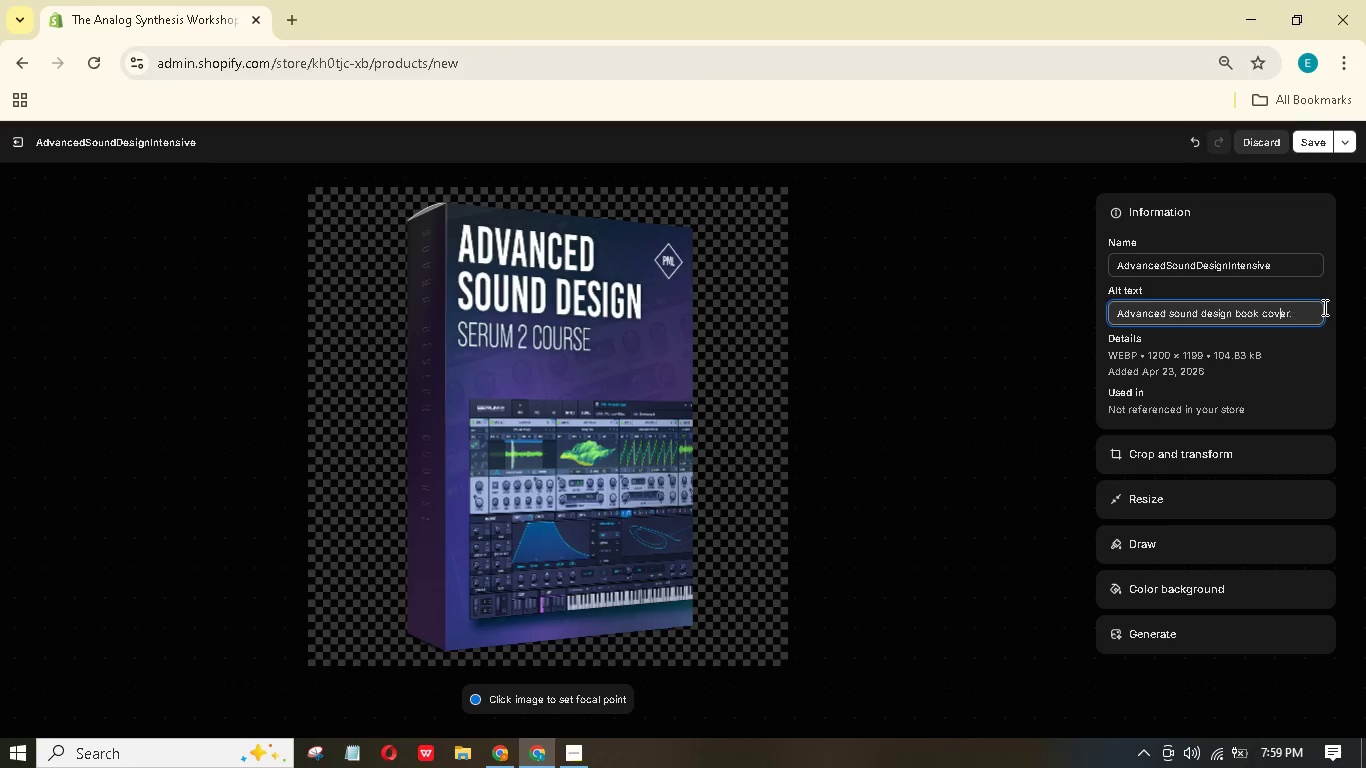 
double_click([1323, 307])
 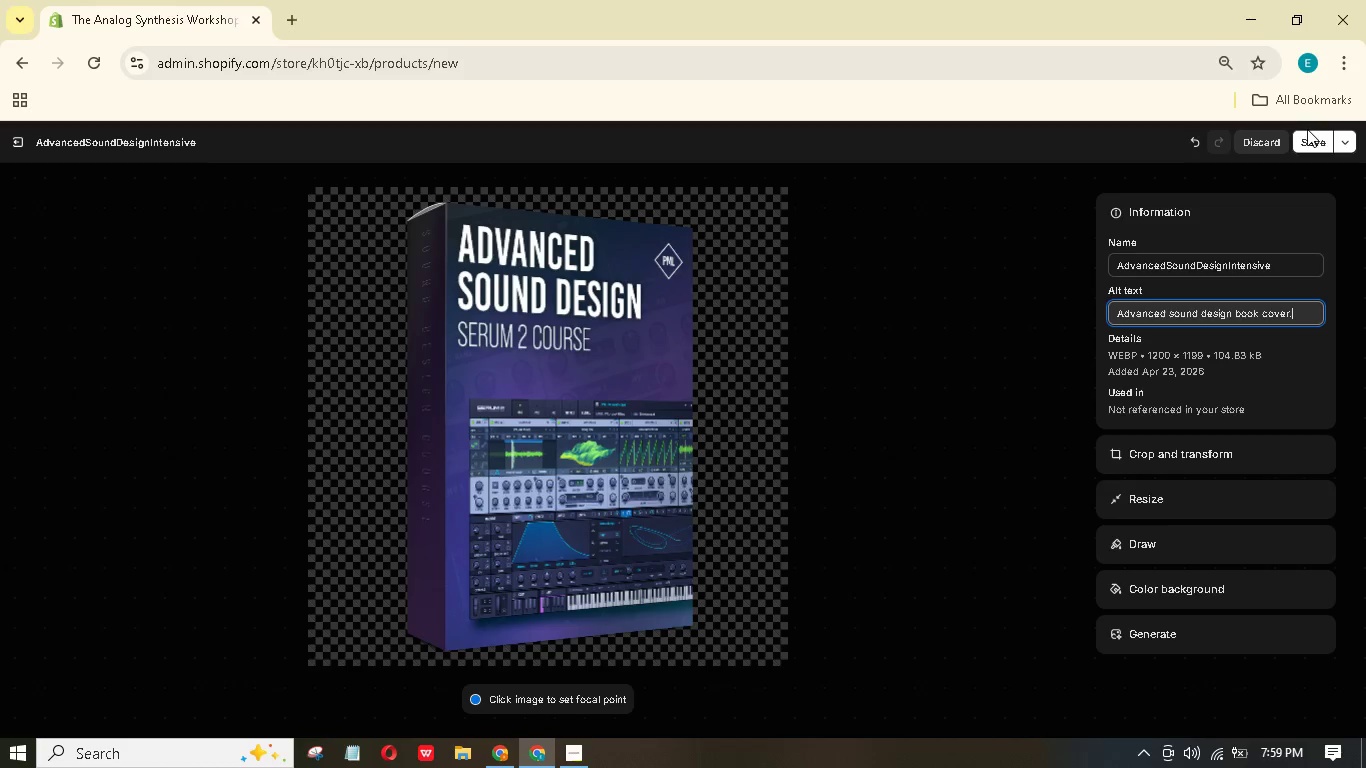 
left_click([1316, 135])
 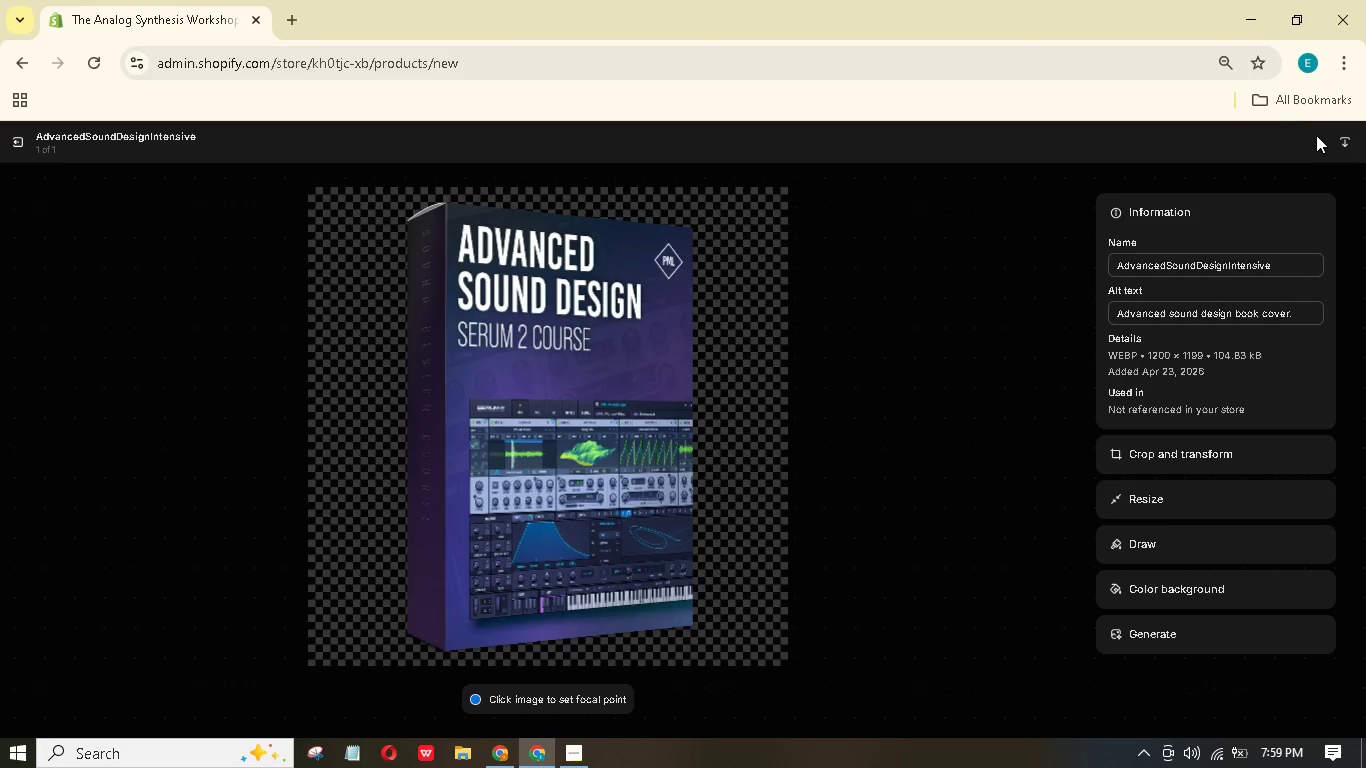 
wait(8.78)
 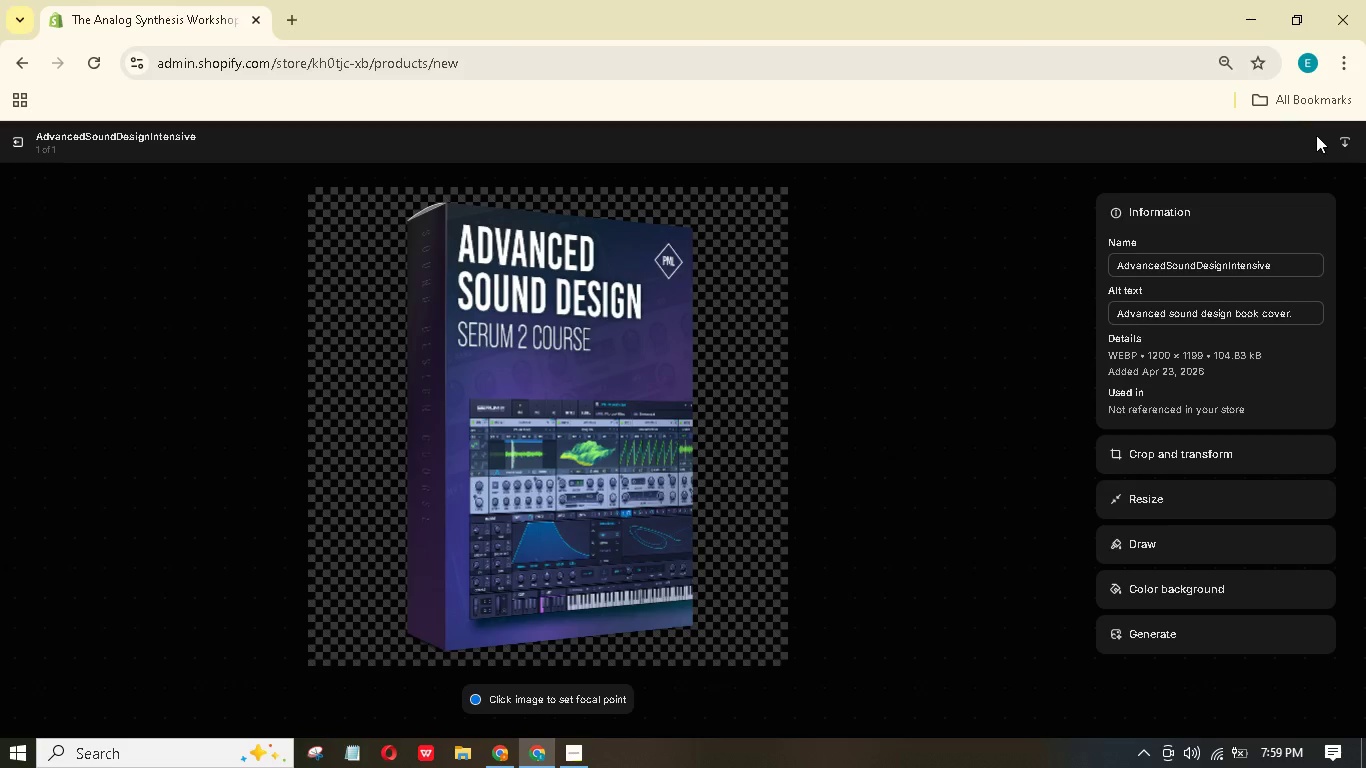 
left_click([23, 149])
 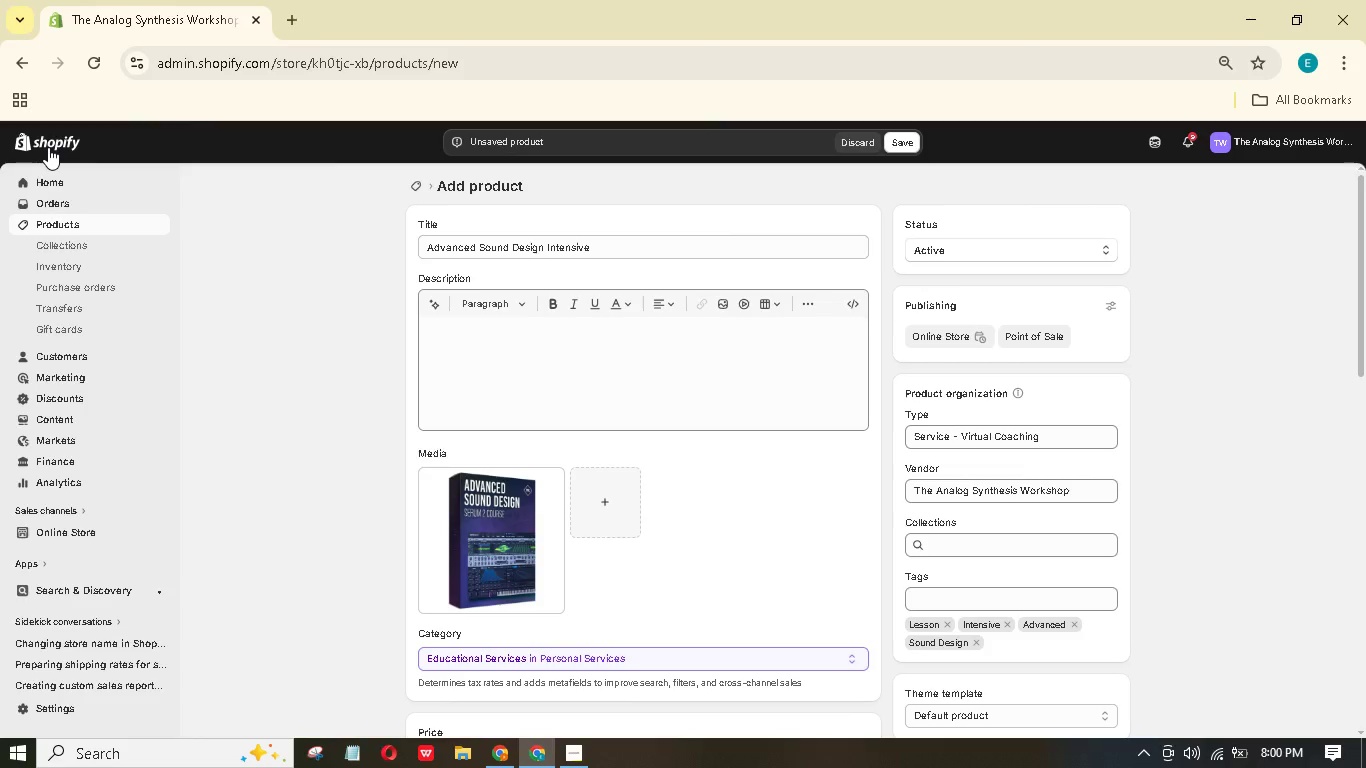 
wait(41.42)
 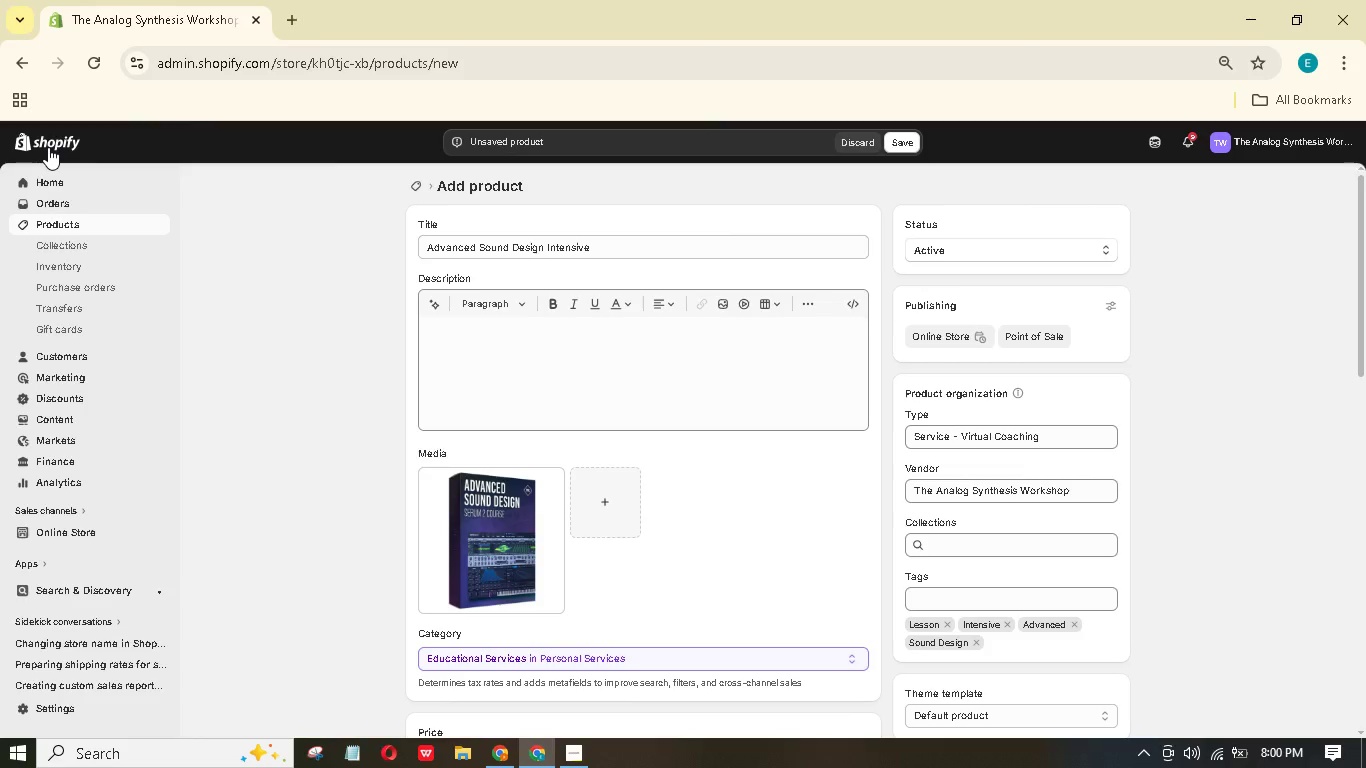 
left_click([485, 347])
 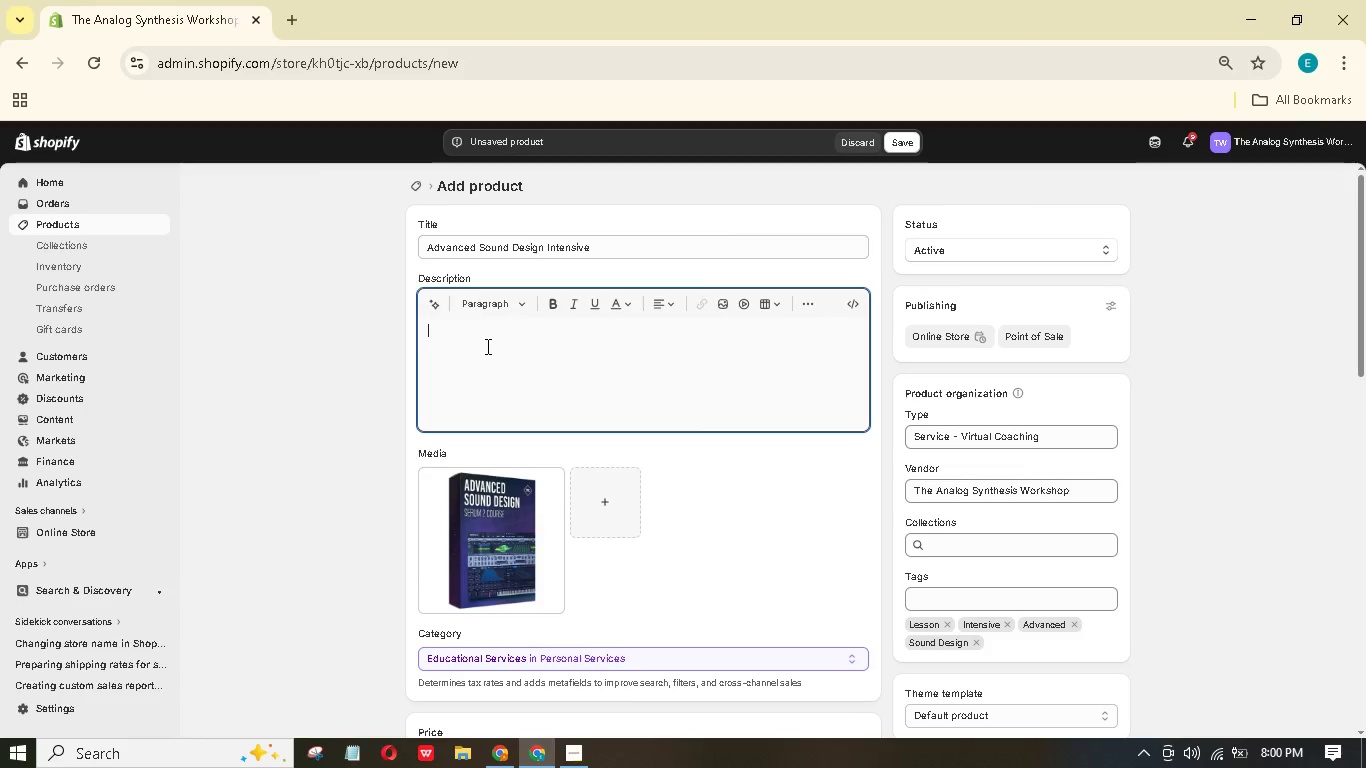 
wait(6.48)
 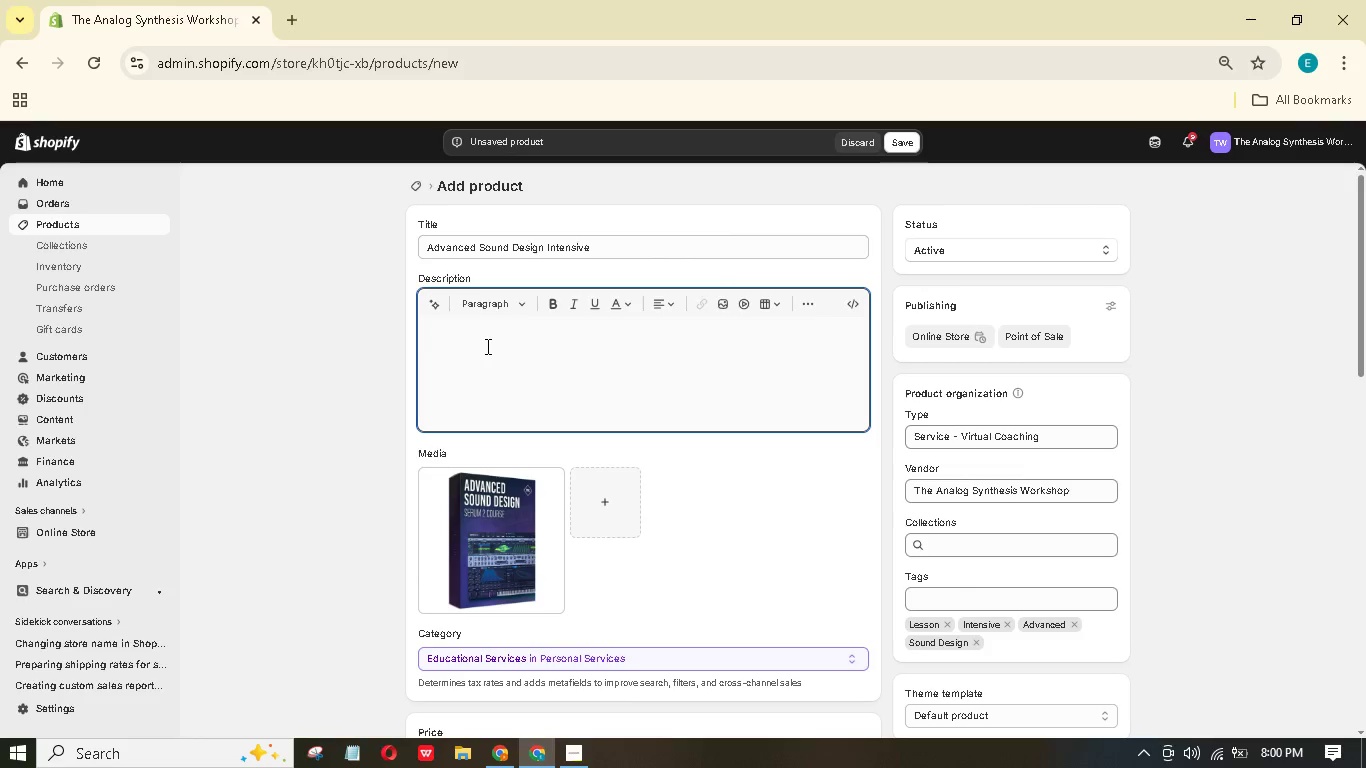 
type(For The )
key(Backspace)
key(Backspace)
key(Backspace)
key(Backspace)
type(the Experienced Pathr)
 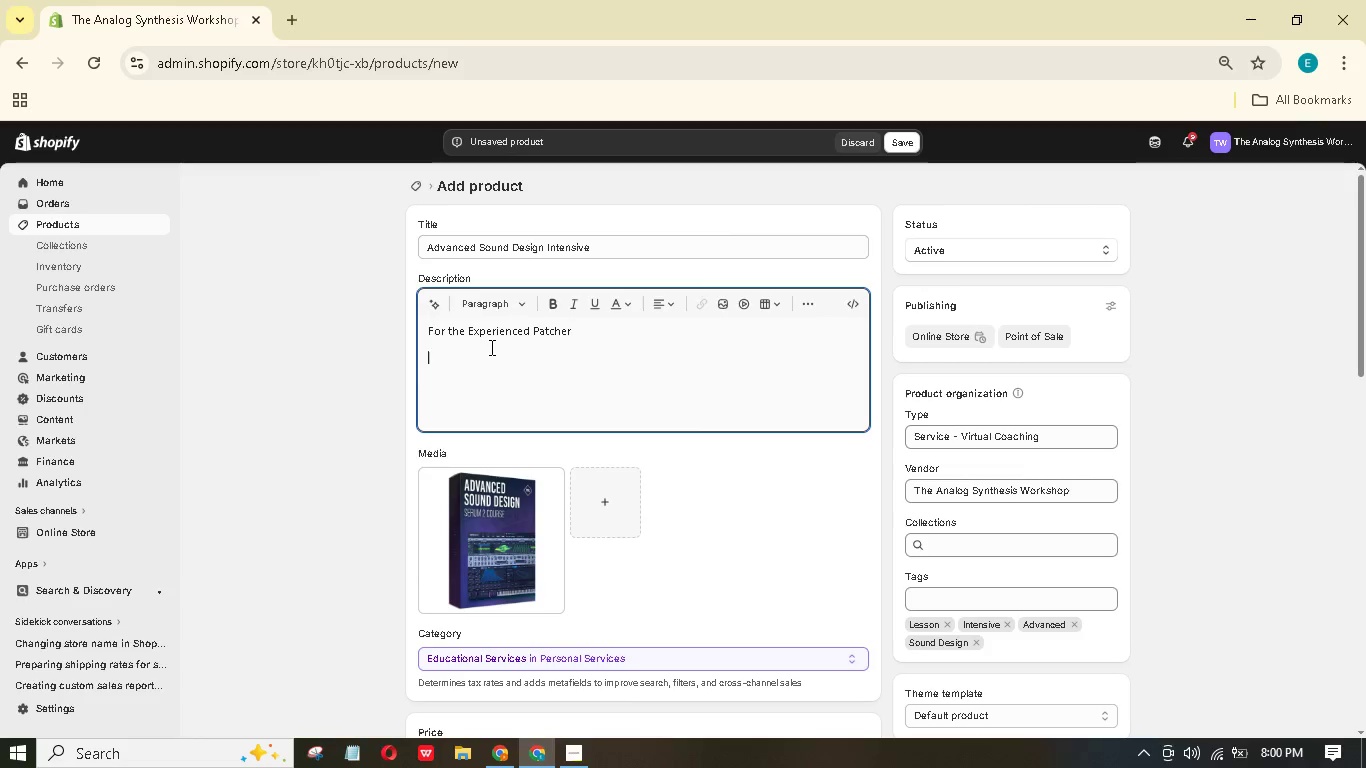 
 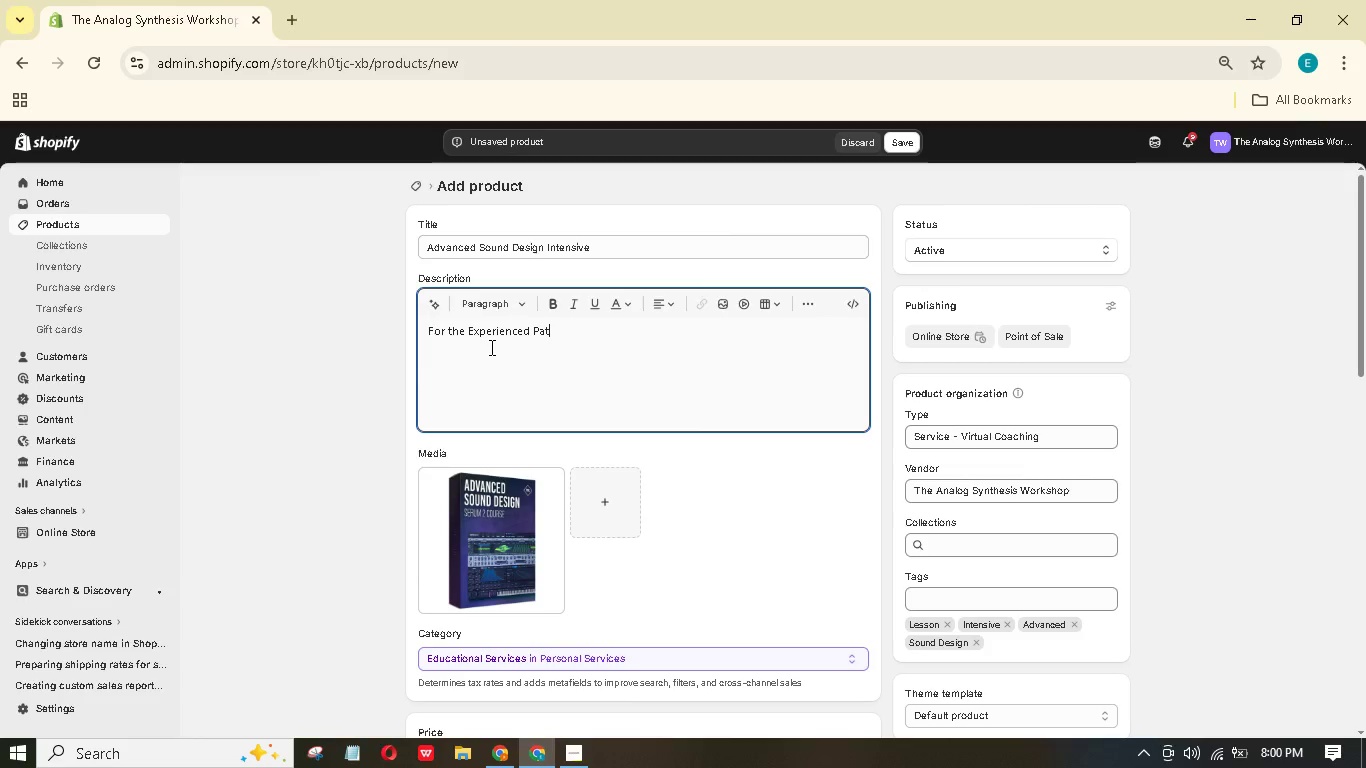 
hold_key(key=E, duration=0.41)
 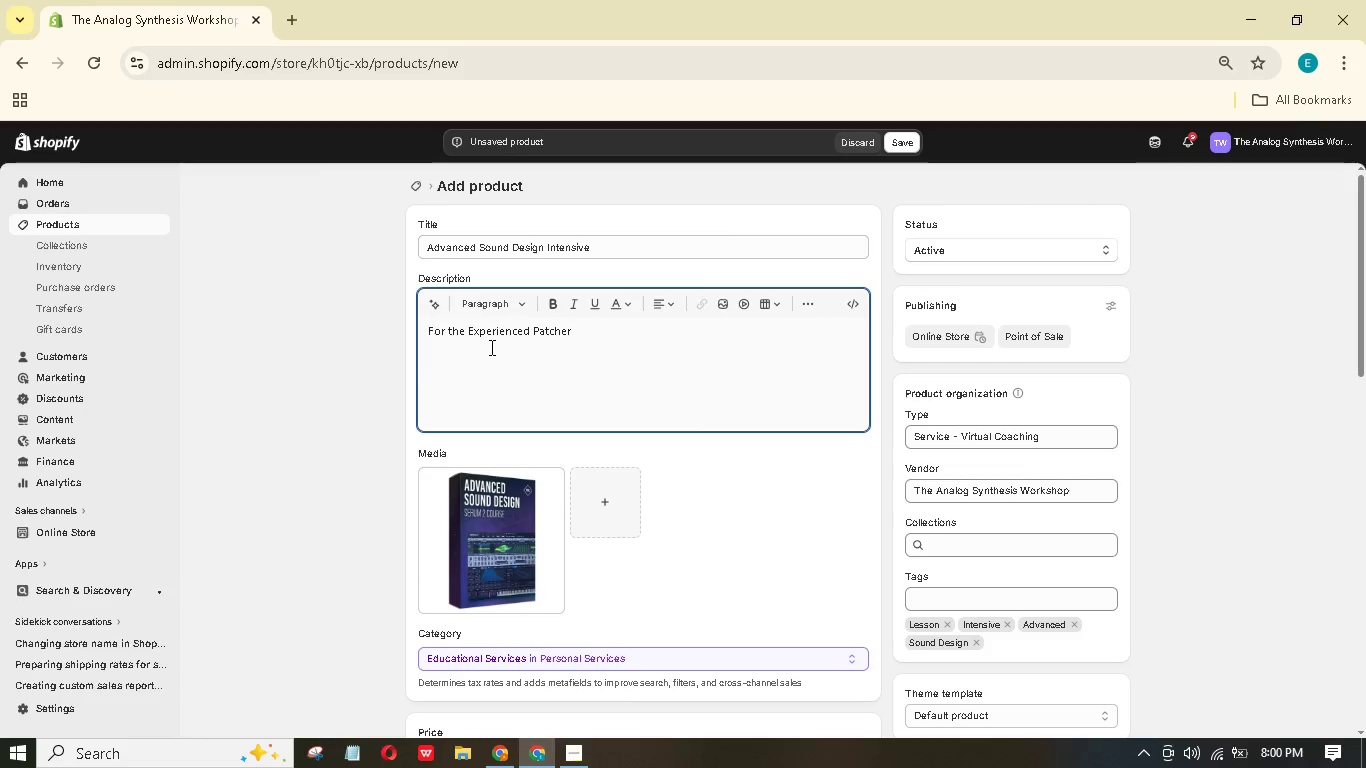 
key(Enter)
 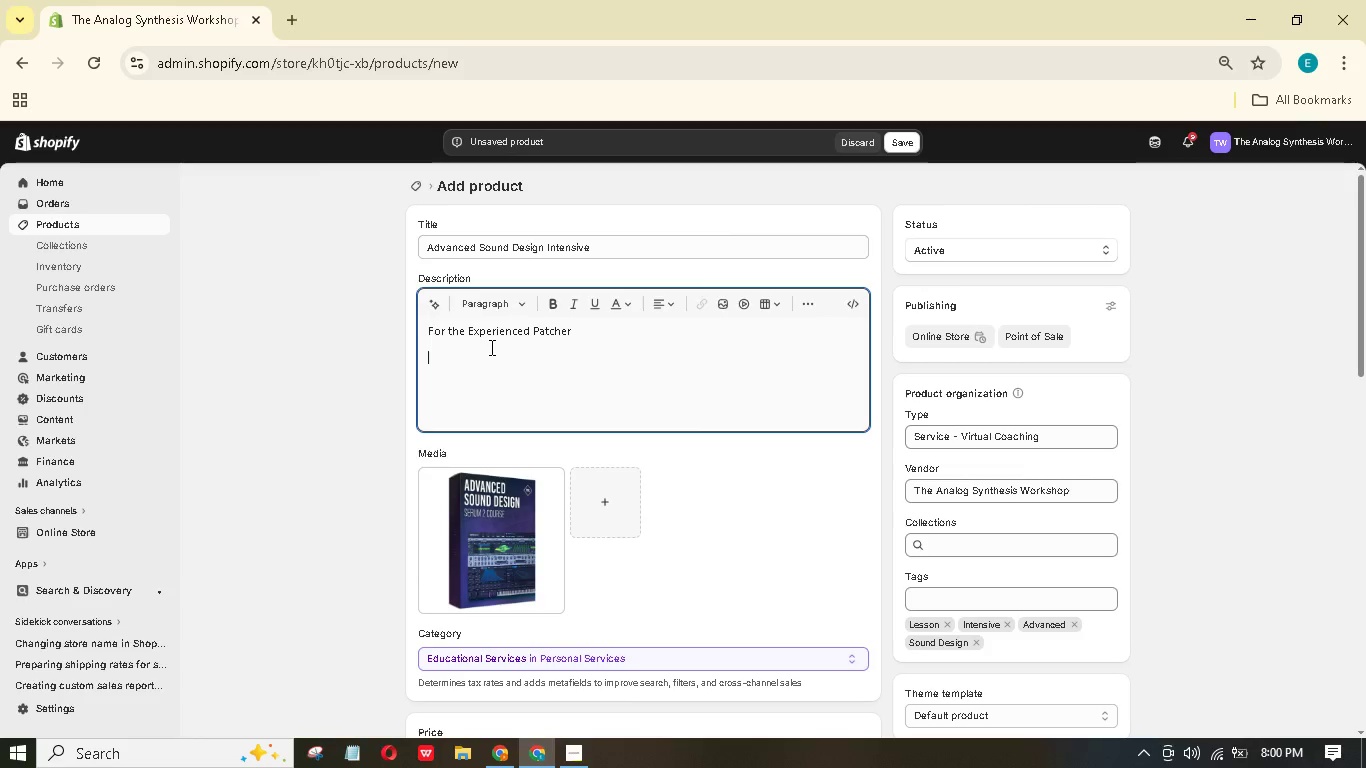 
type(Thi intenie is ot or beginners. Yu shoul lredy kw oe)
key(Backspace)
type(w to crete bsic voie nd understand VCO, VCF, VCA, nd )
 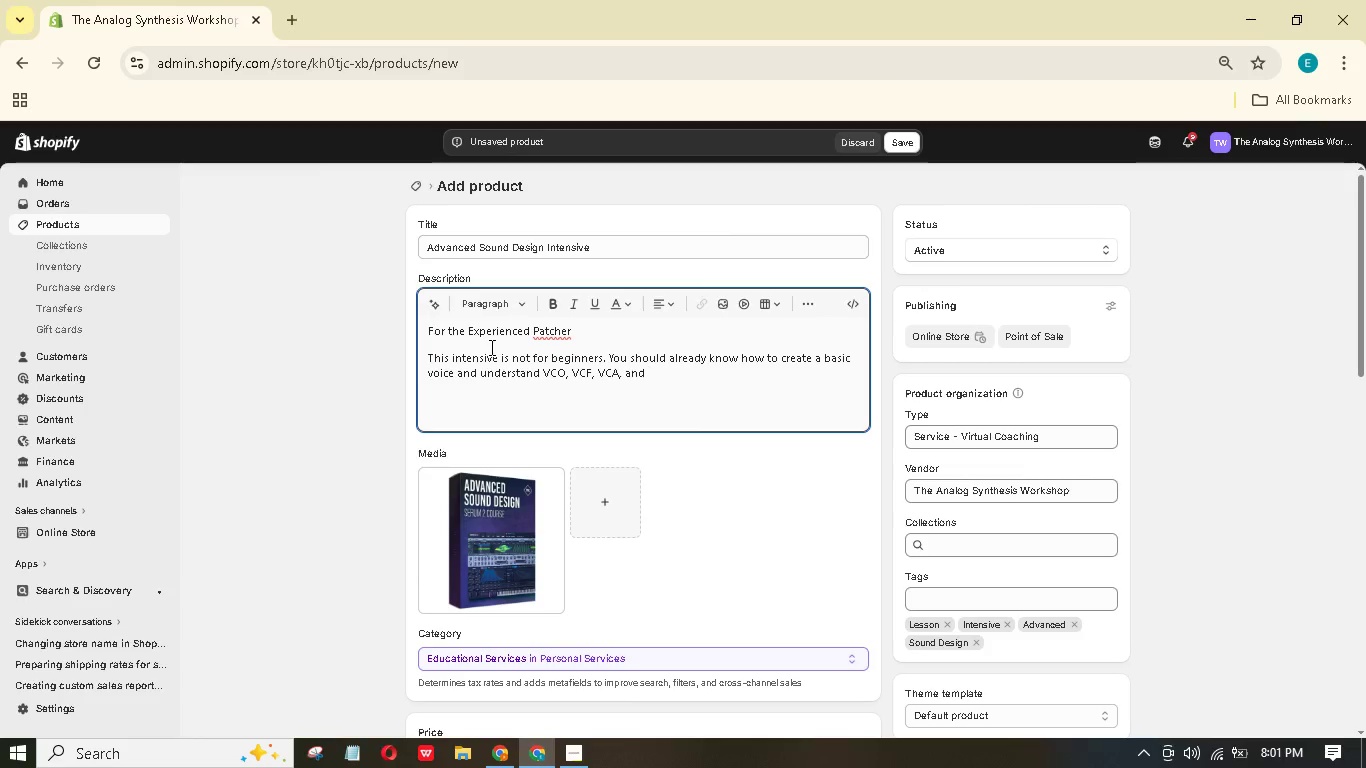 
type(ADSR. We will push into advand territories.)
 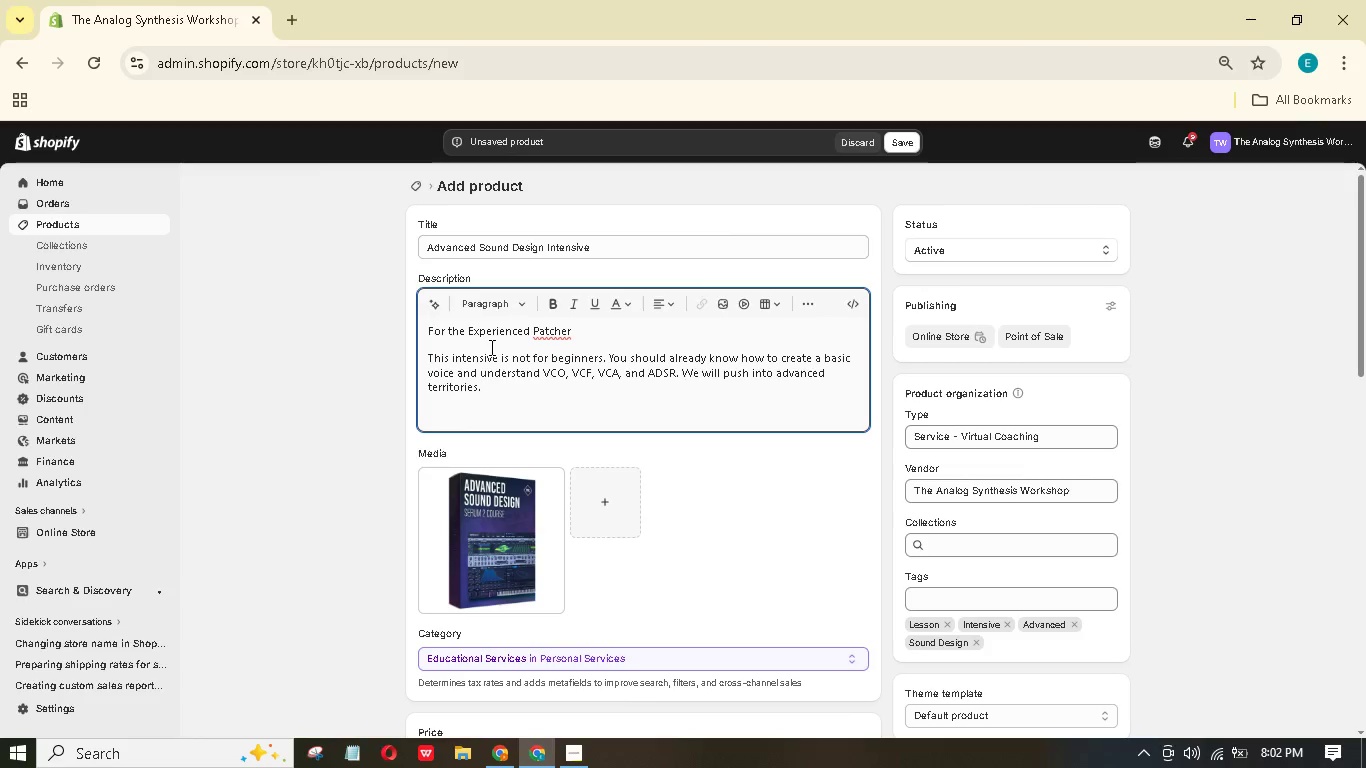 
 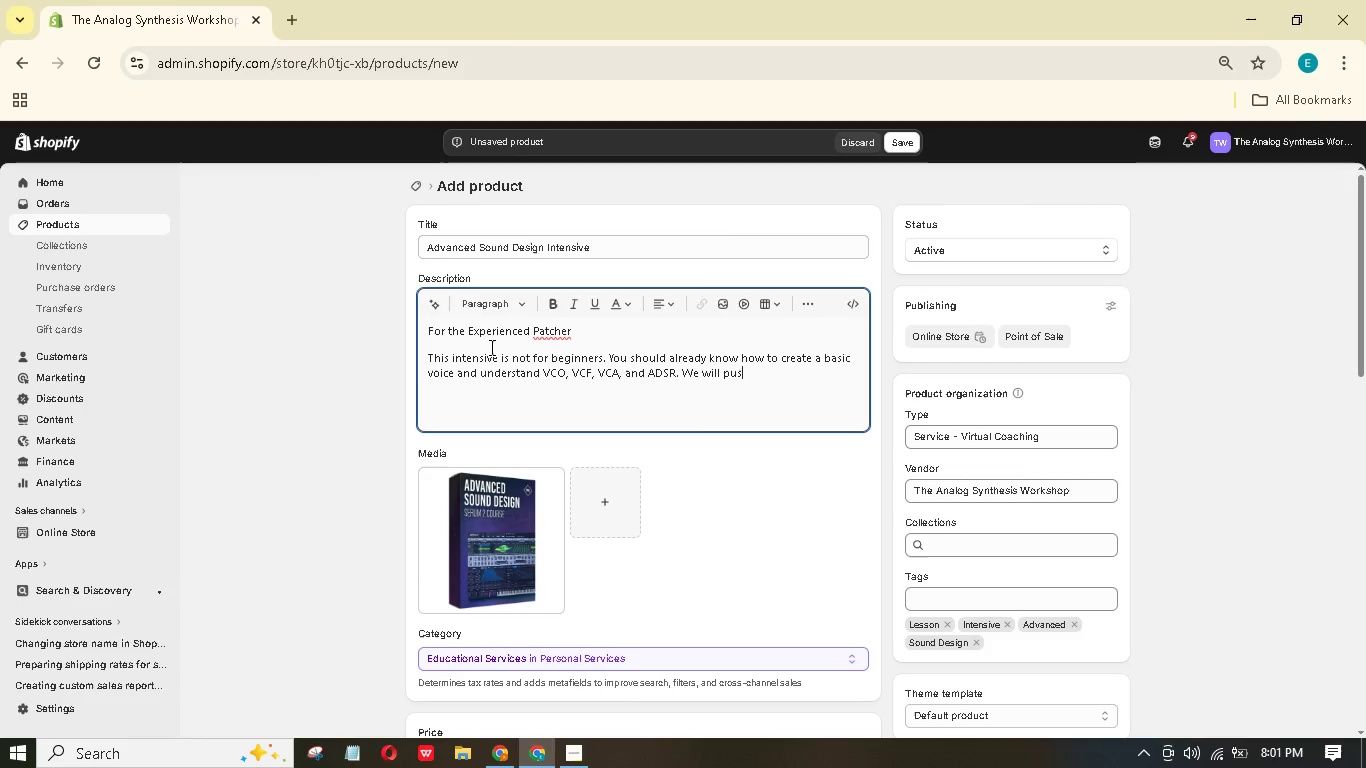 
hold_key(key=C, duration=0.31)
 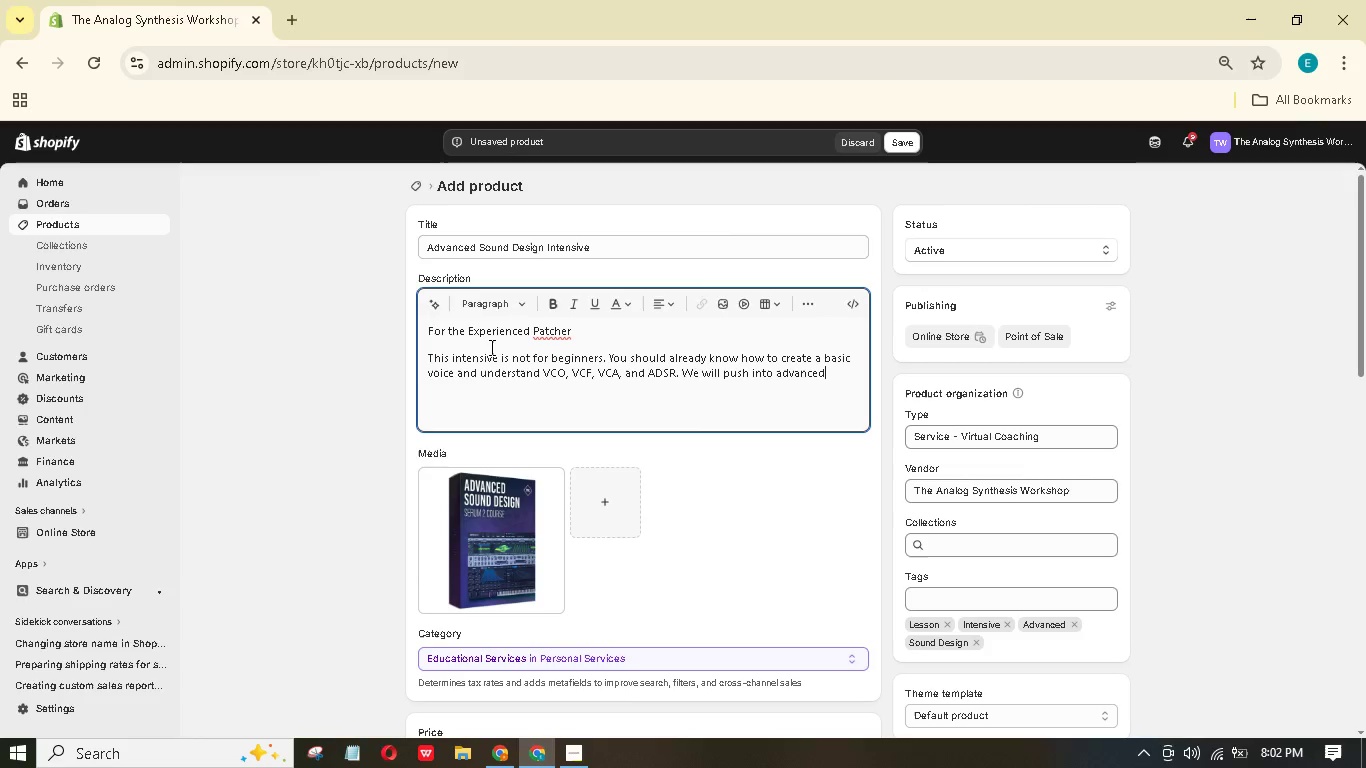 
wait(13.92)
 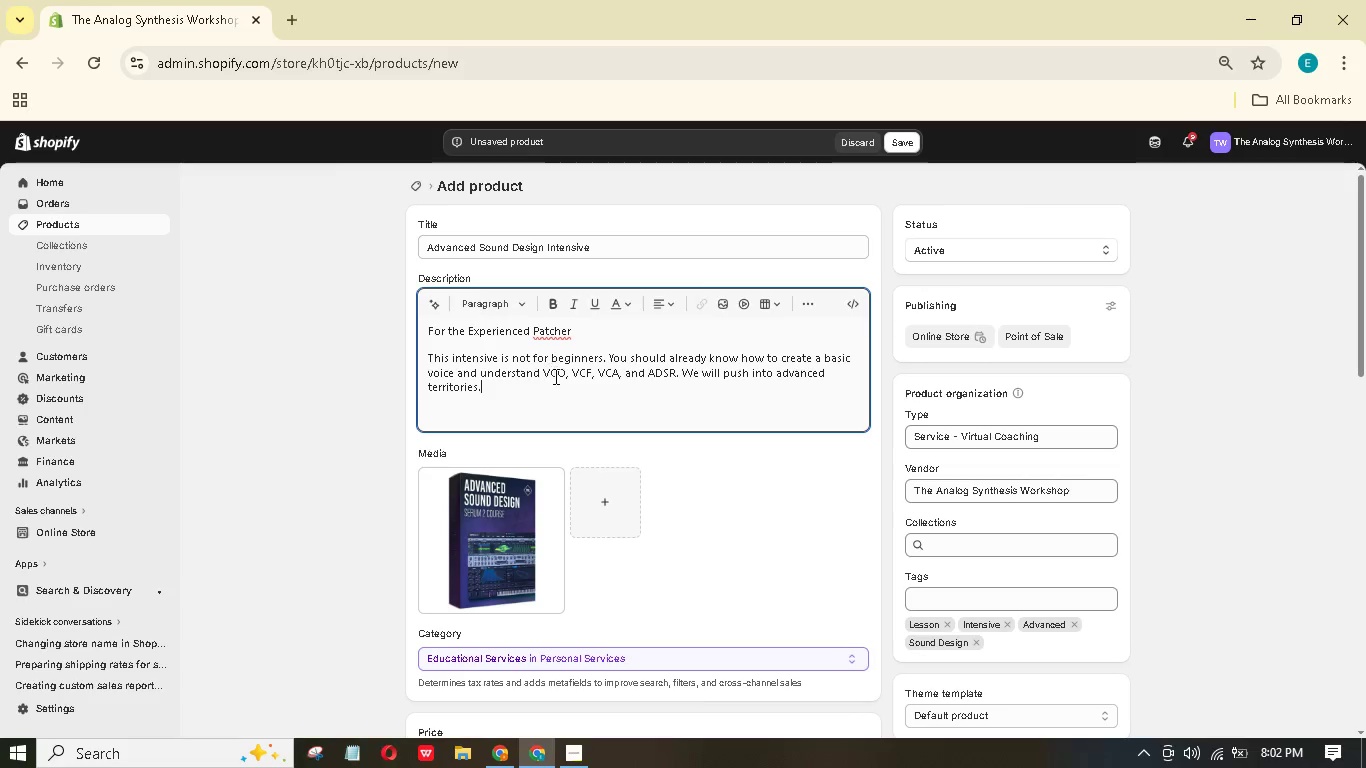 
key(Enter)
 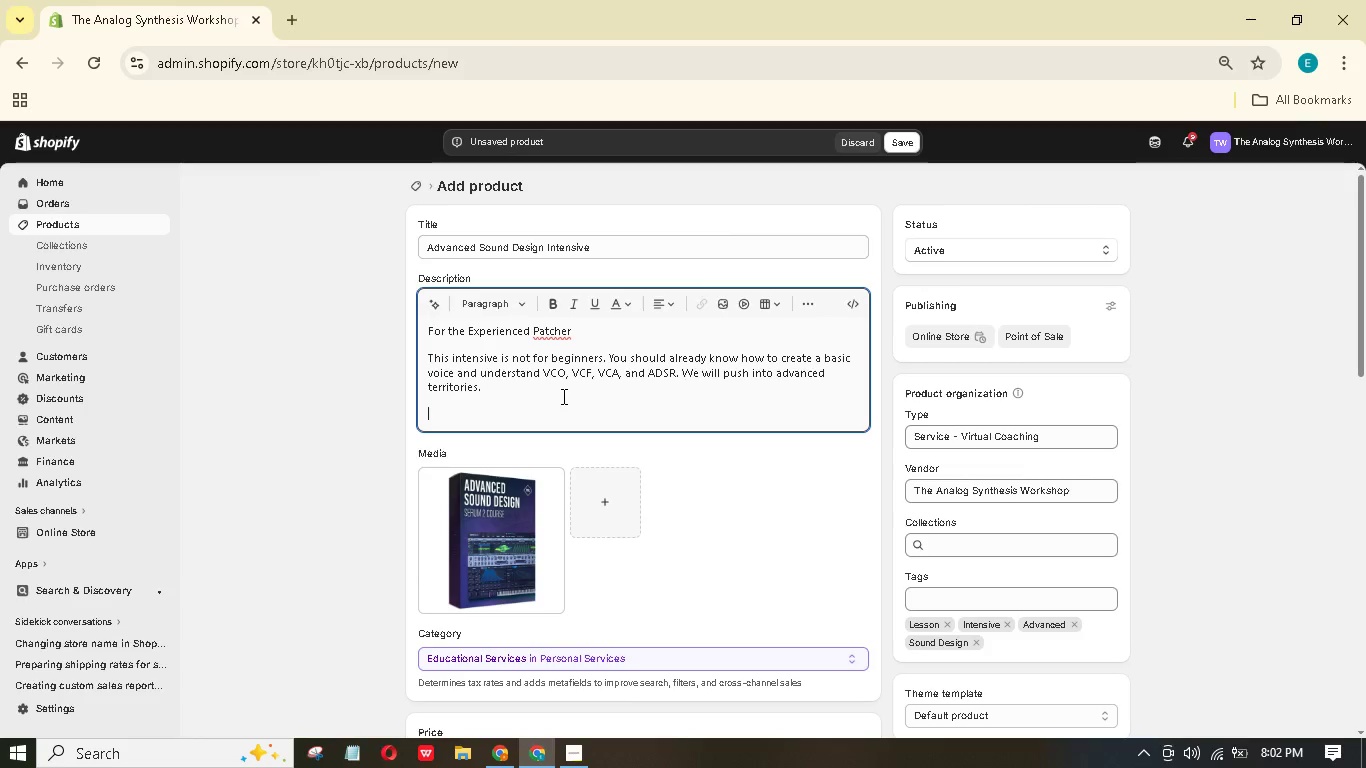 
type(Toics We Can Explore)
 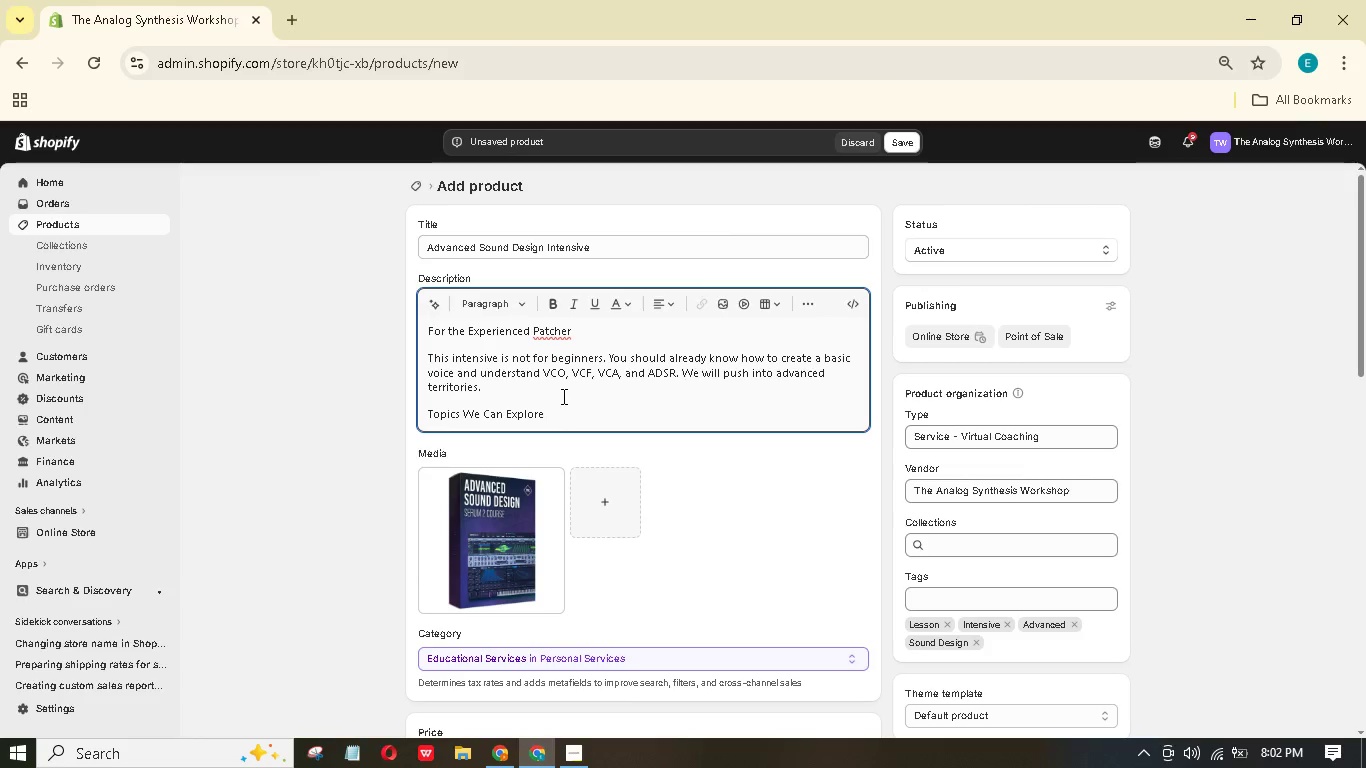 
key(Enter)
 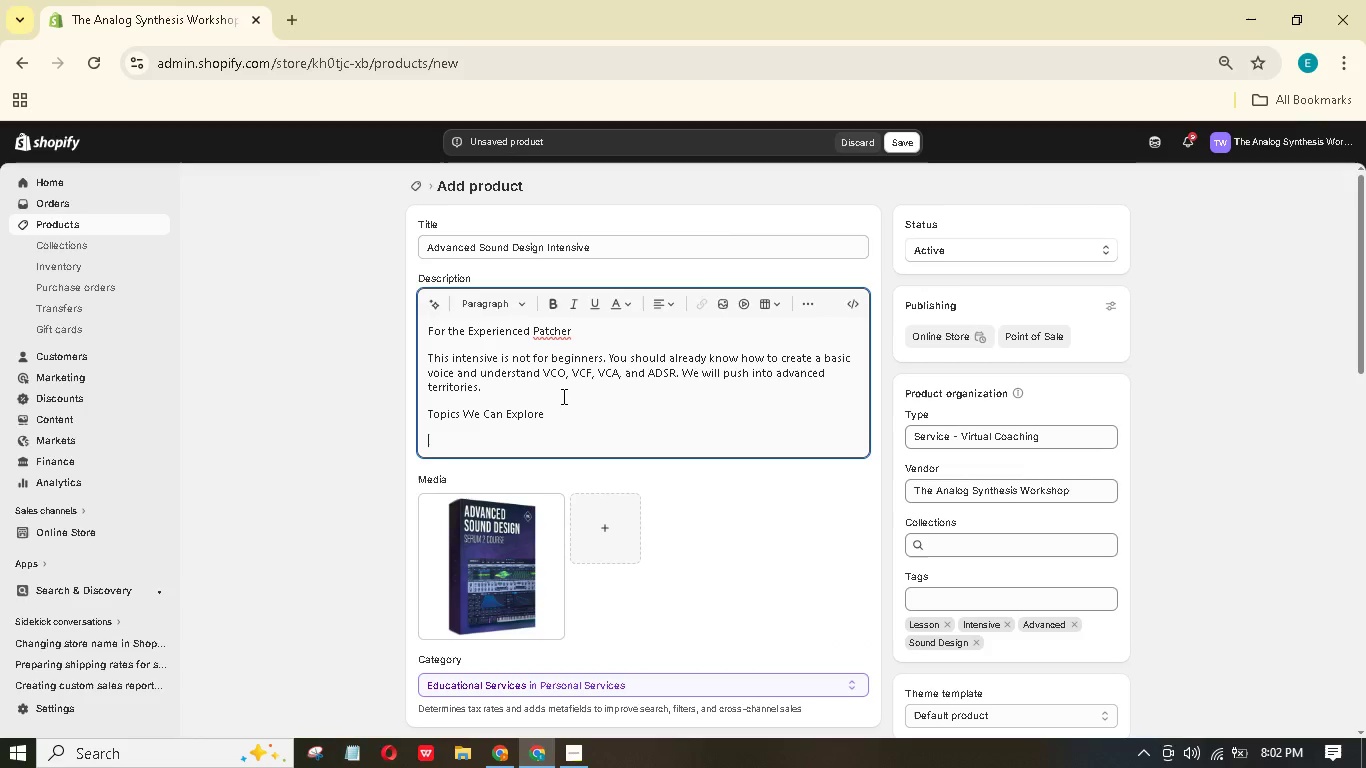 
type(Wet Coast synthesis - wavefolding, low-pass gs, complex oscillators)
 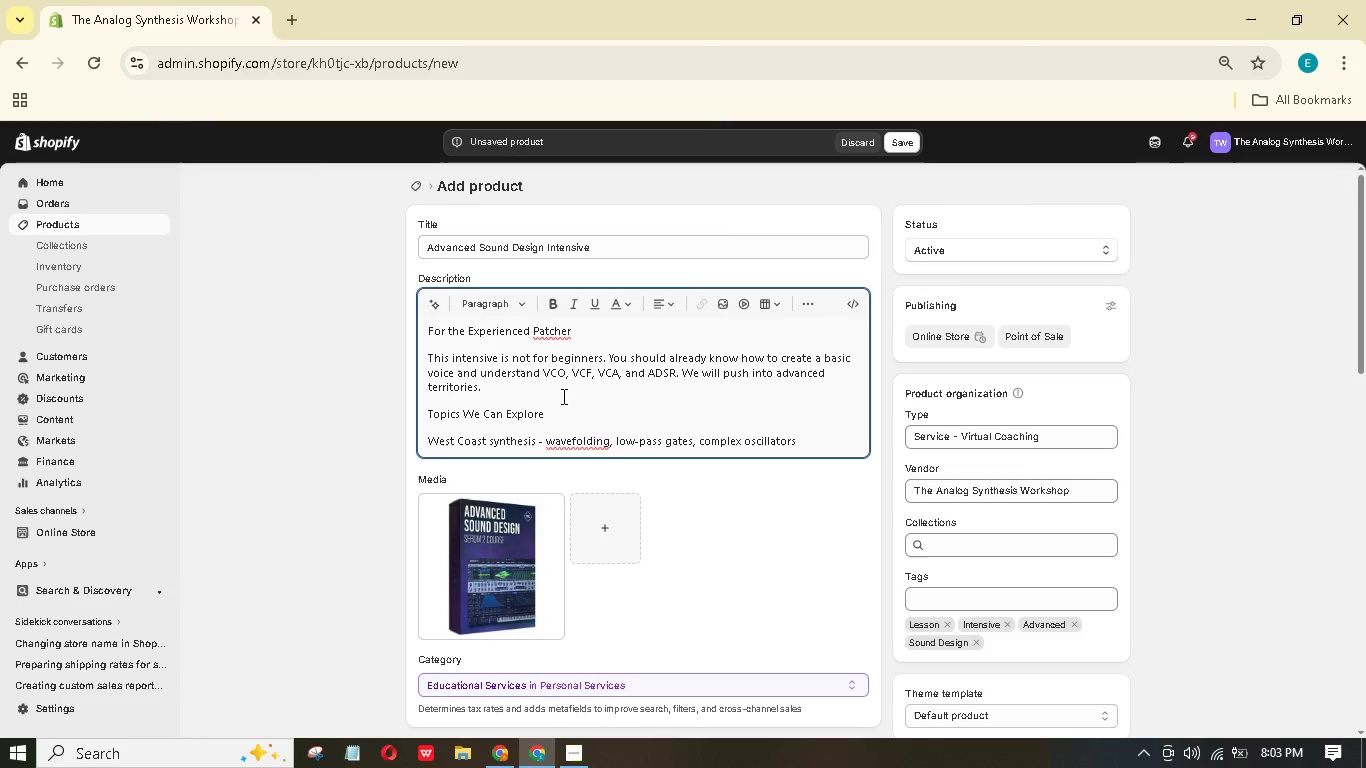 
key(Enter)
 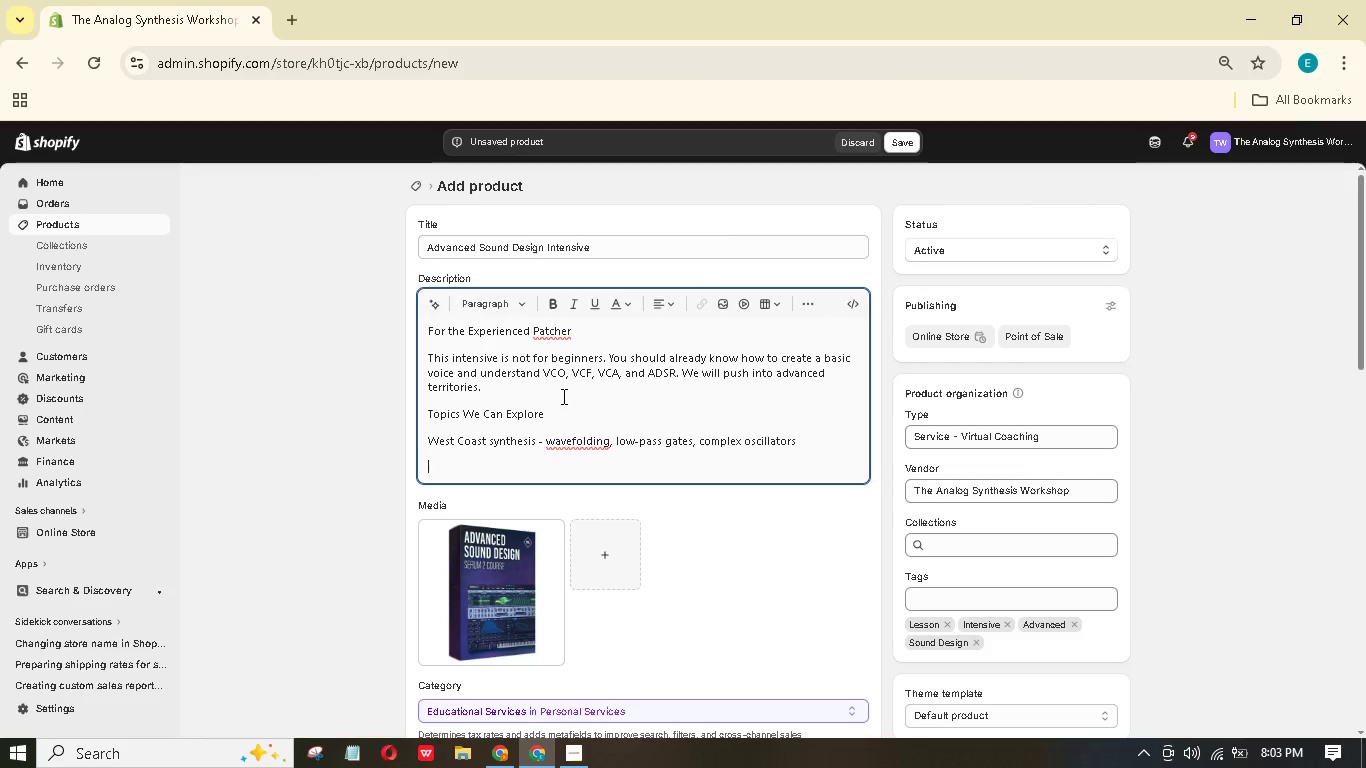 
type(Genertive nd rndom pthes - Turng mchines, shift registr, probability branching)
 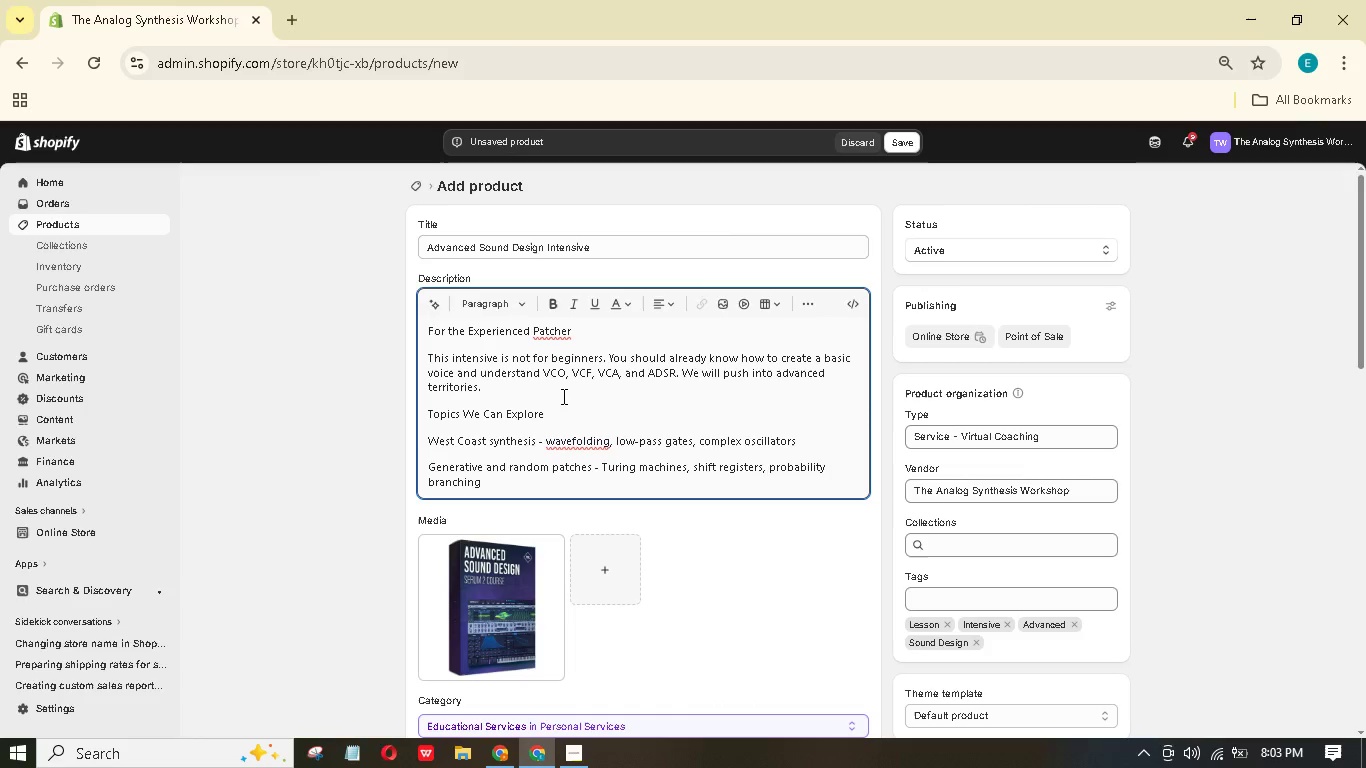 
key(Enter)
 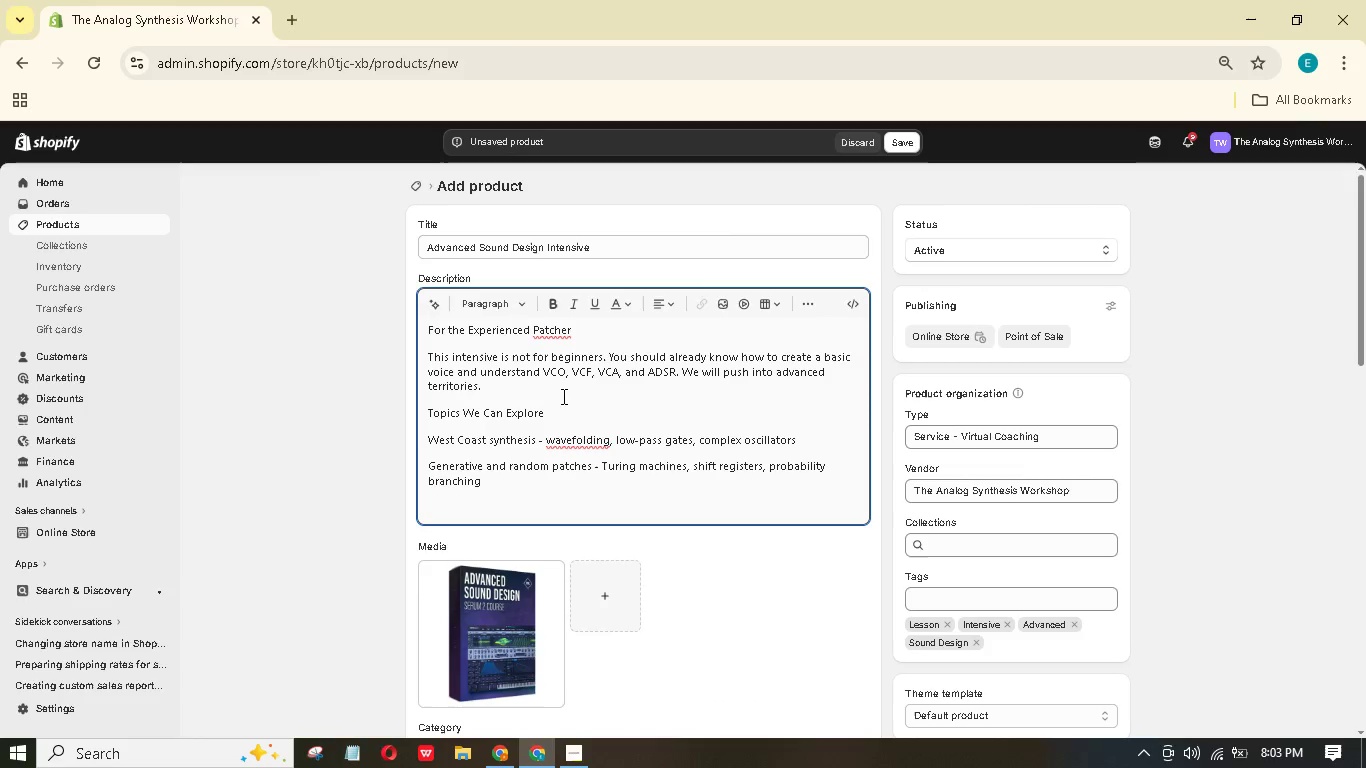 
type(Feedbck patching - creting drones nd chaotic textus)
 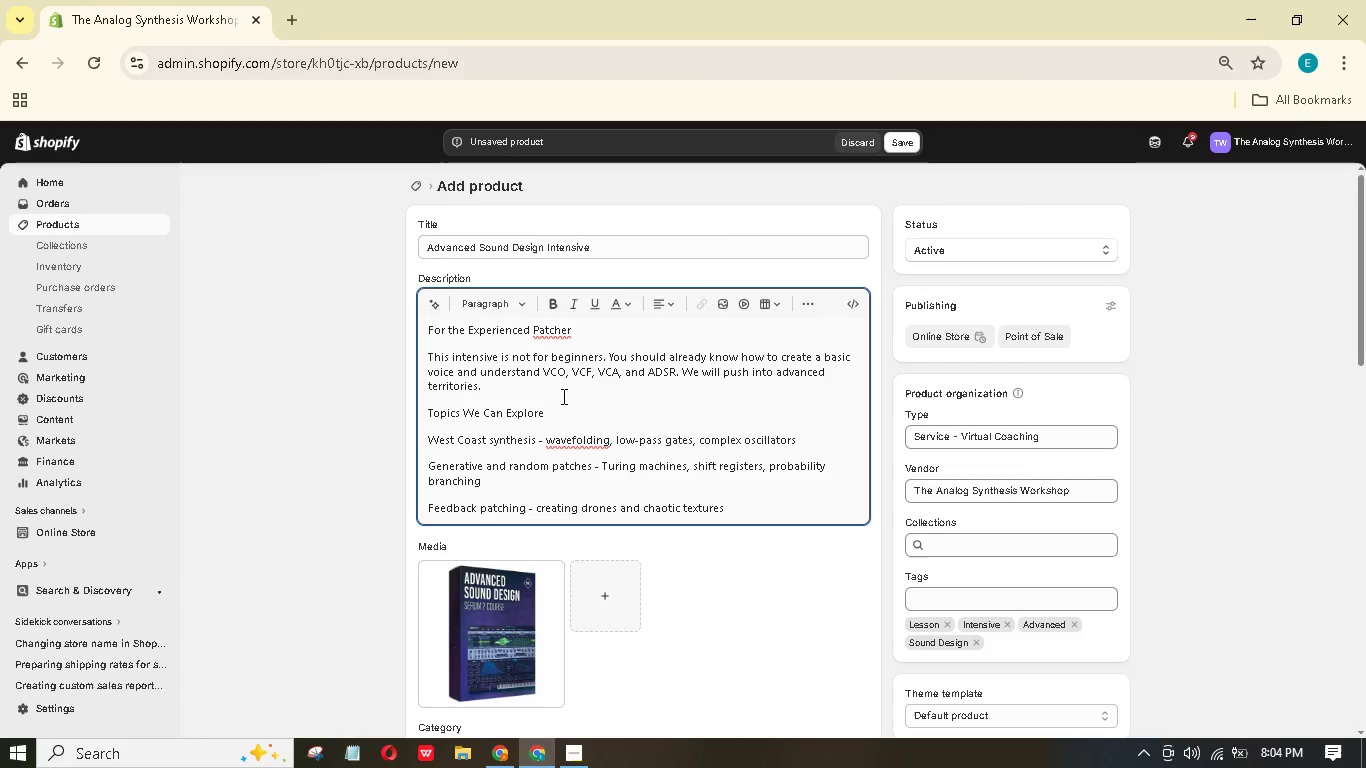 
hold_key(key=E, duration=0.38)
 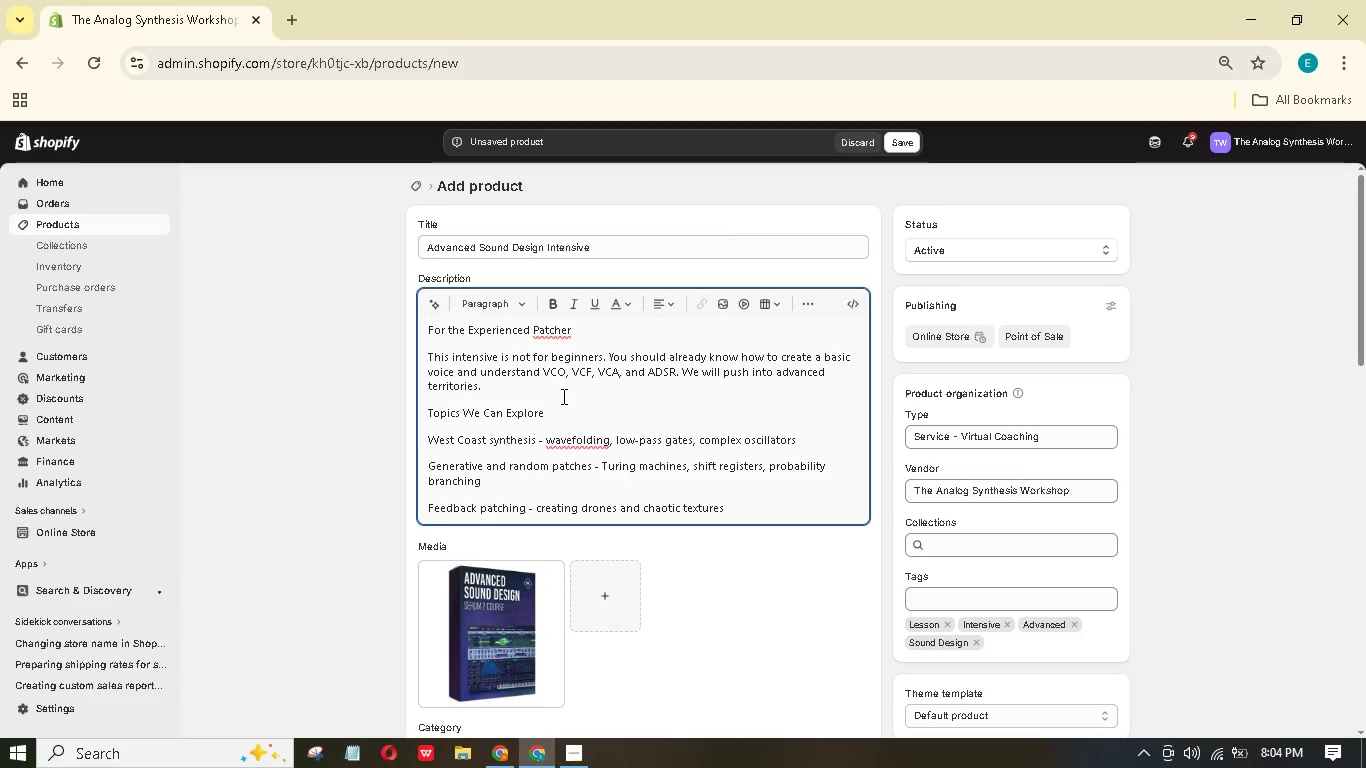 
key(Enter)
 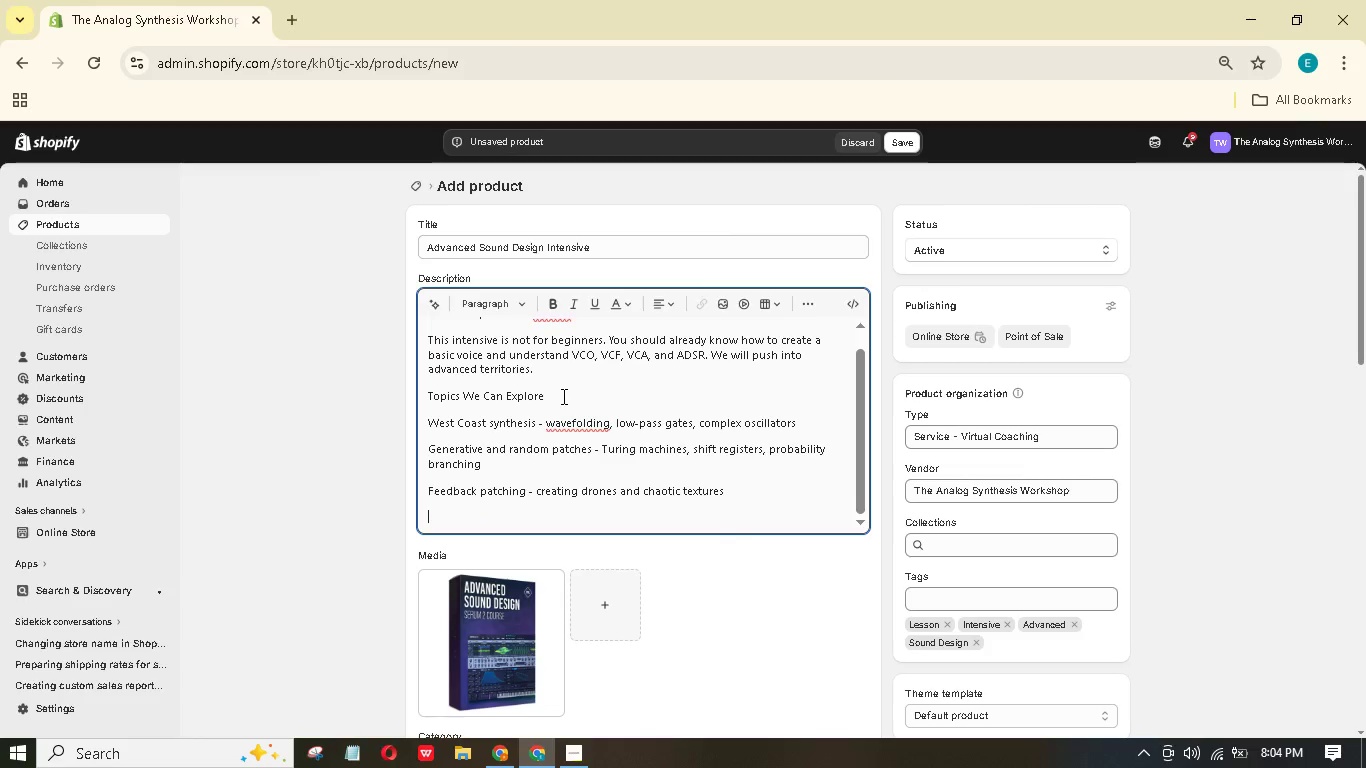 
type(Krplus-Strng synthesis - using  dely module as a physical modeling voie)
 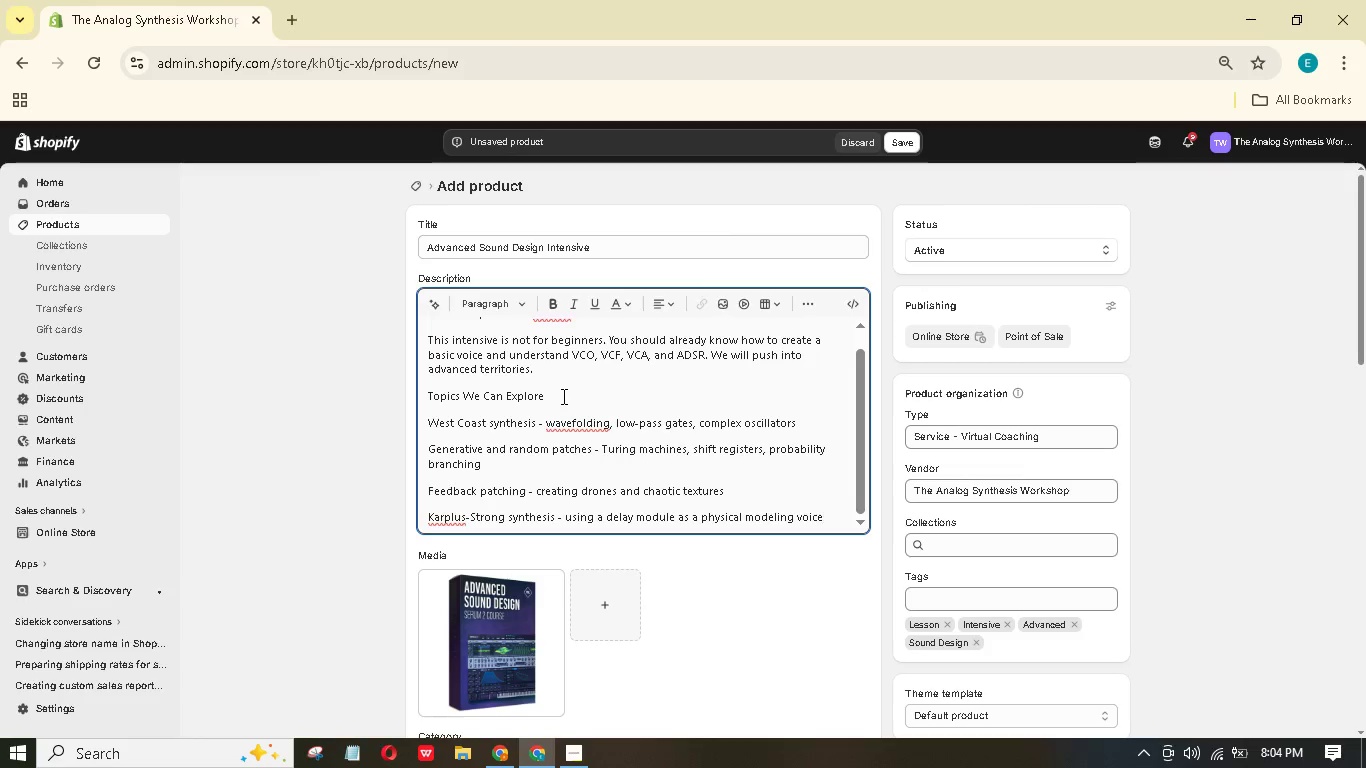 
 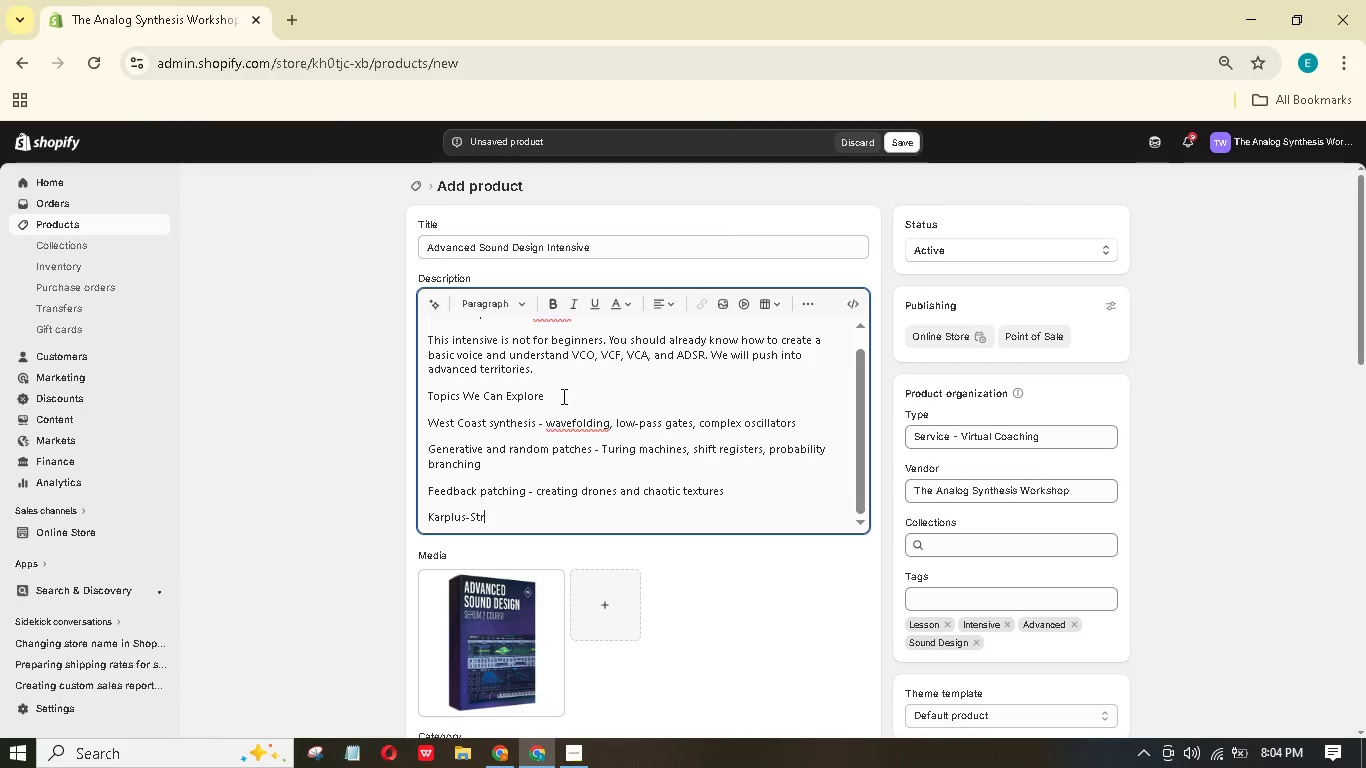 
hold_key(key=C, duration=0.39)
 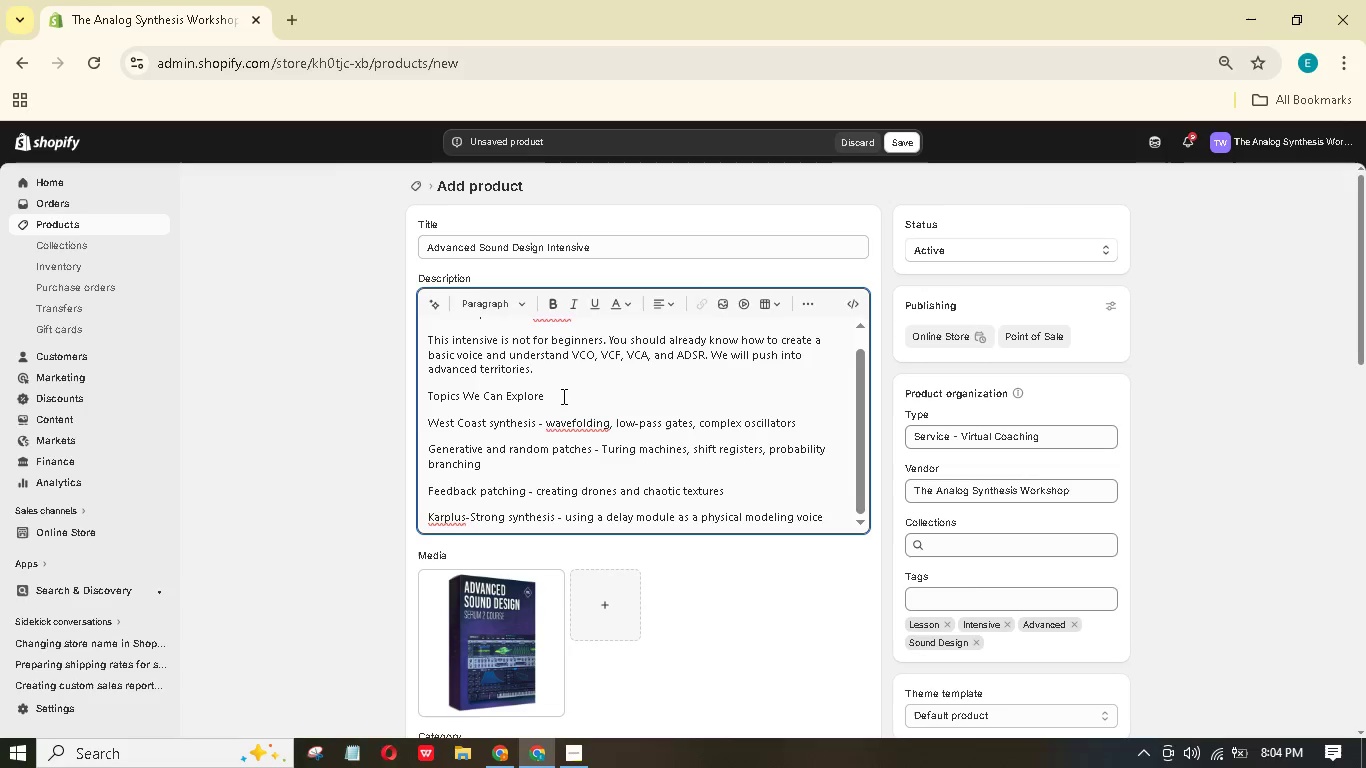 
key(Enter)
 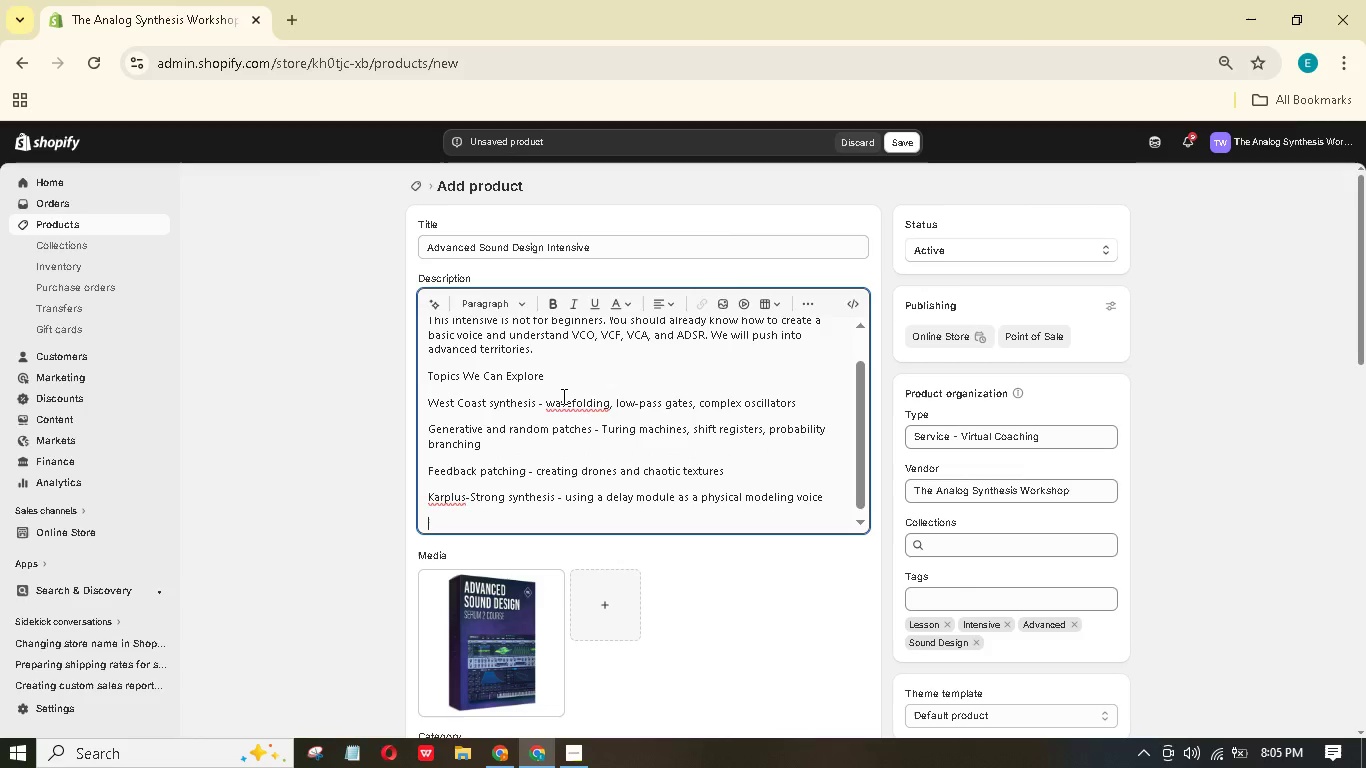 
type(Lie prformane ptching - switching betwee presets)
 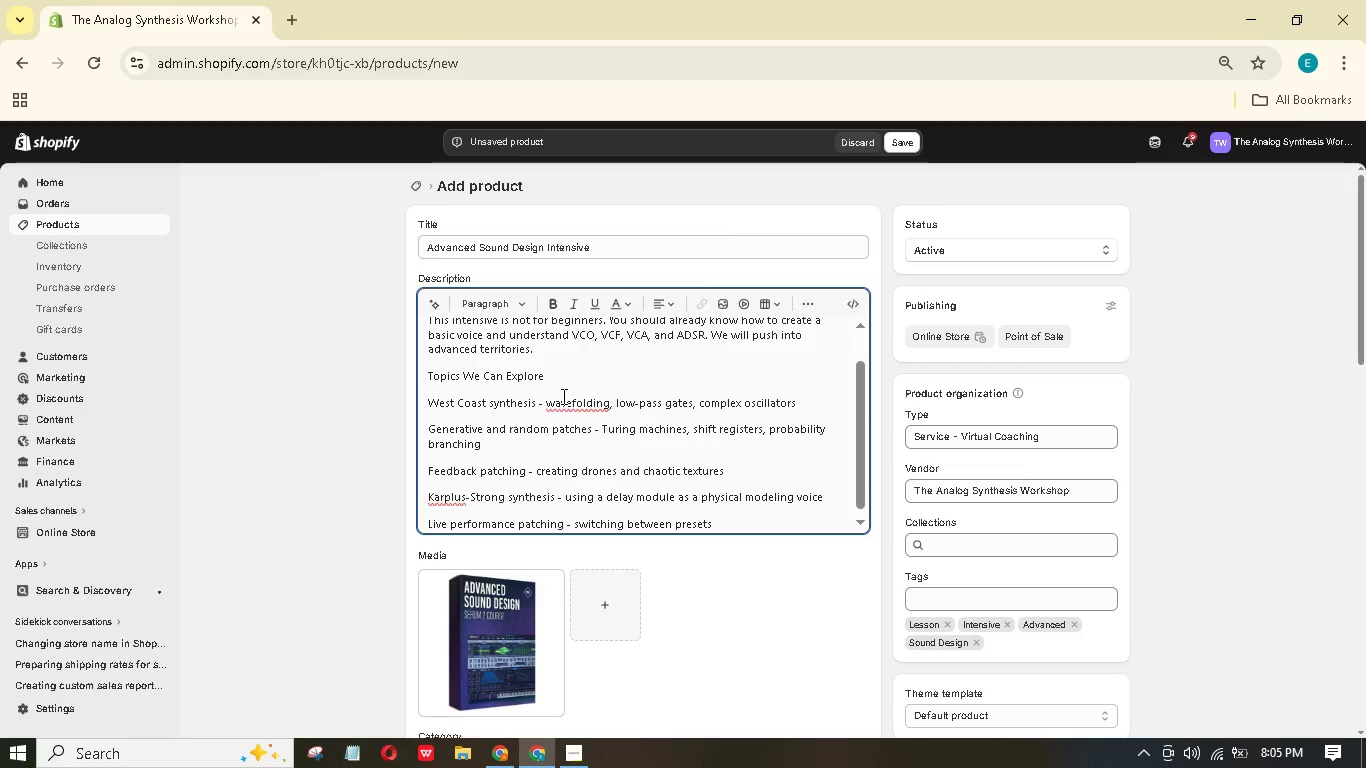 
hold_key(key=V, duration=0.41)
 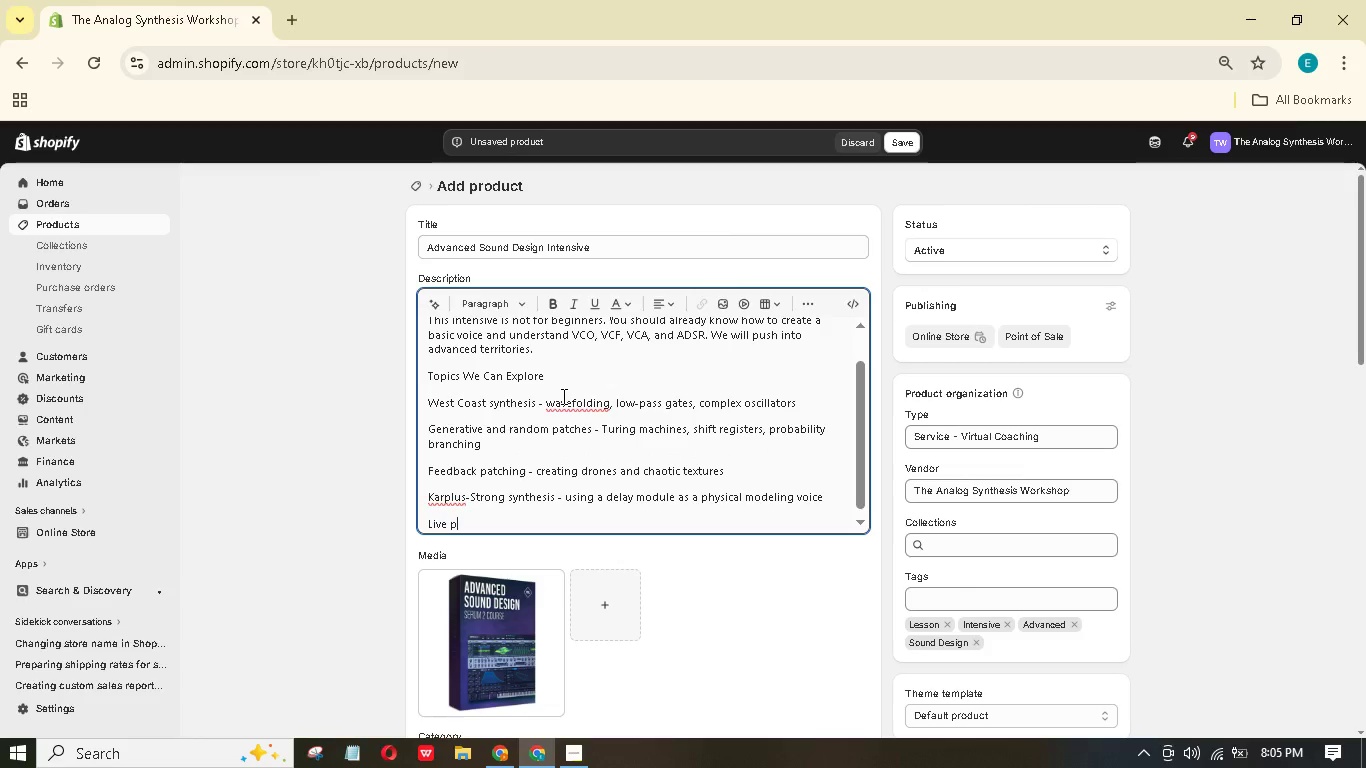 
wait(14.42)
 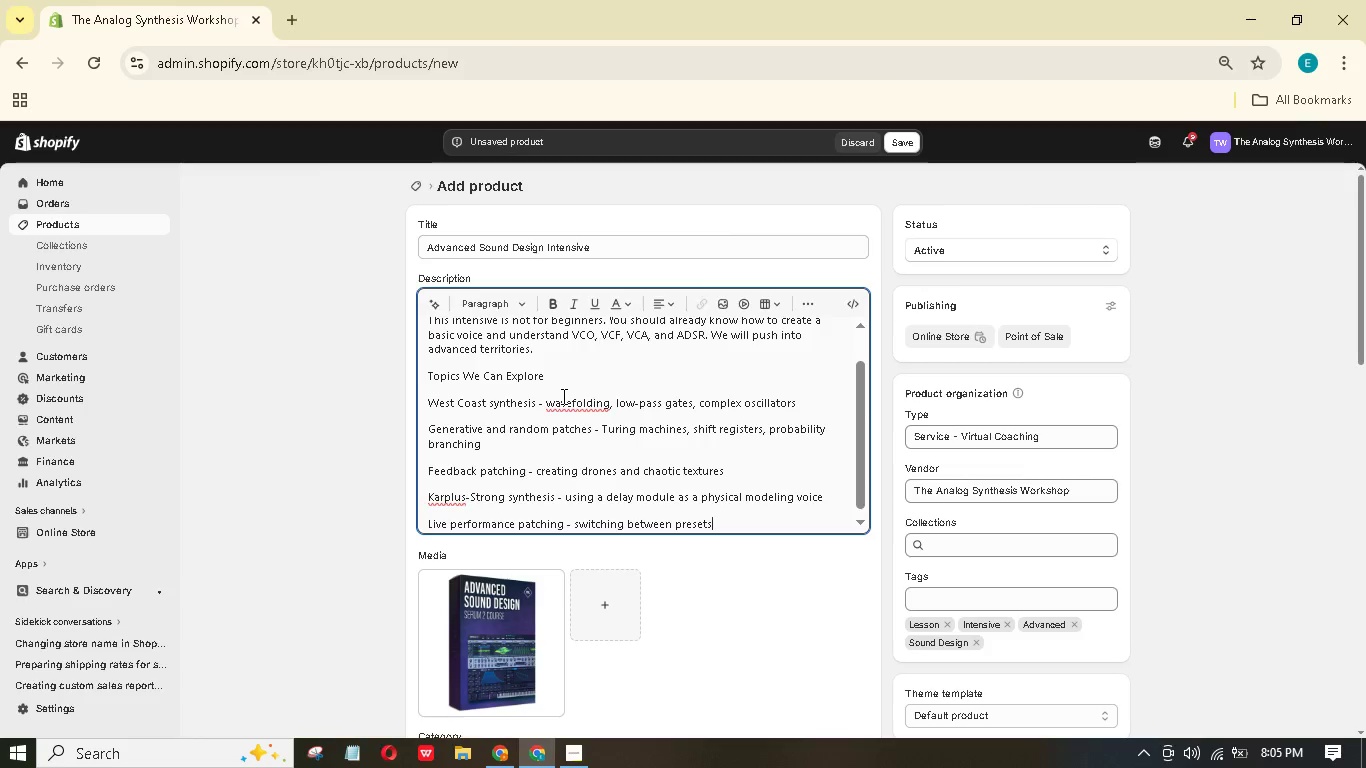 
type( on a modulr systm)
 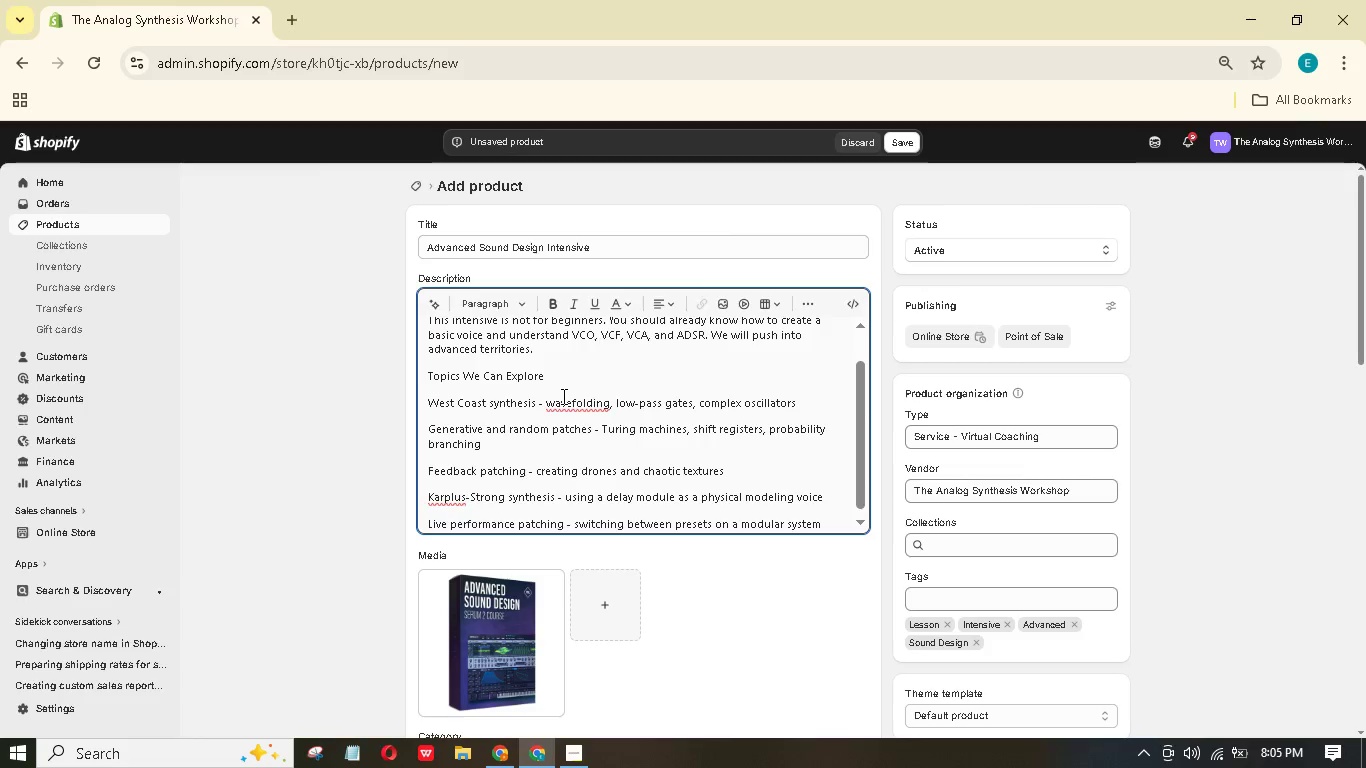 
hold_key(key=E, duration=0.31)
 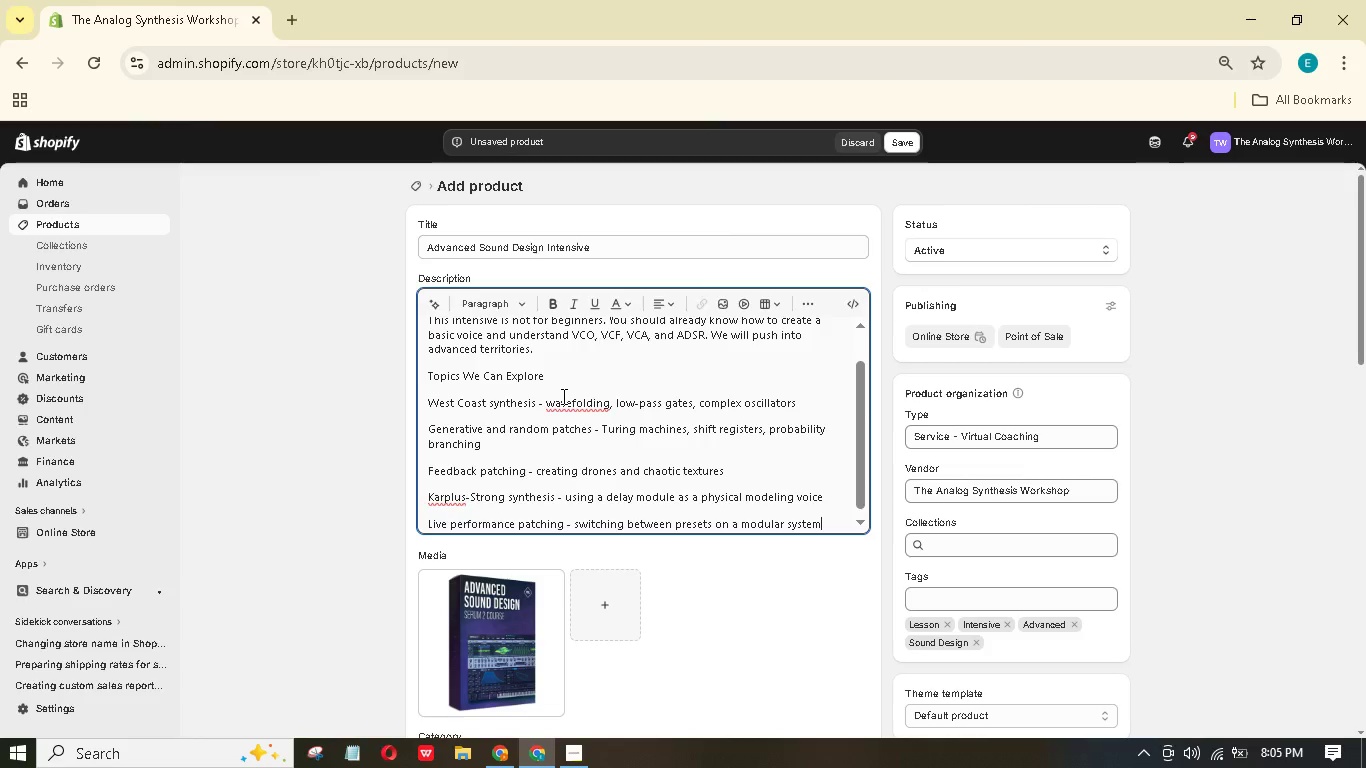 
wait(5.61)
 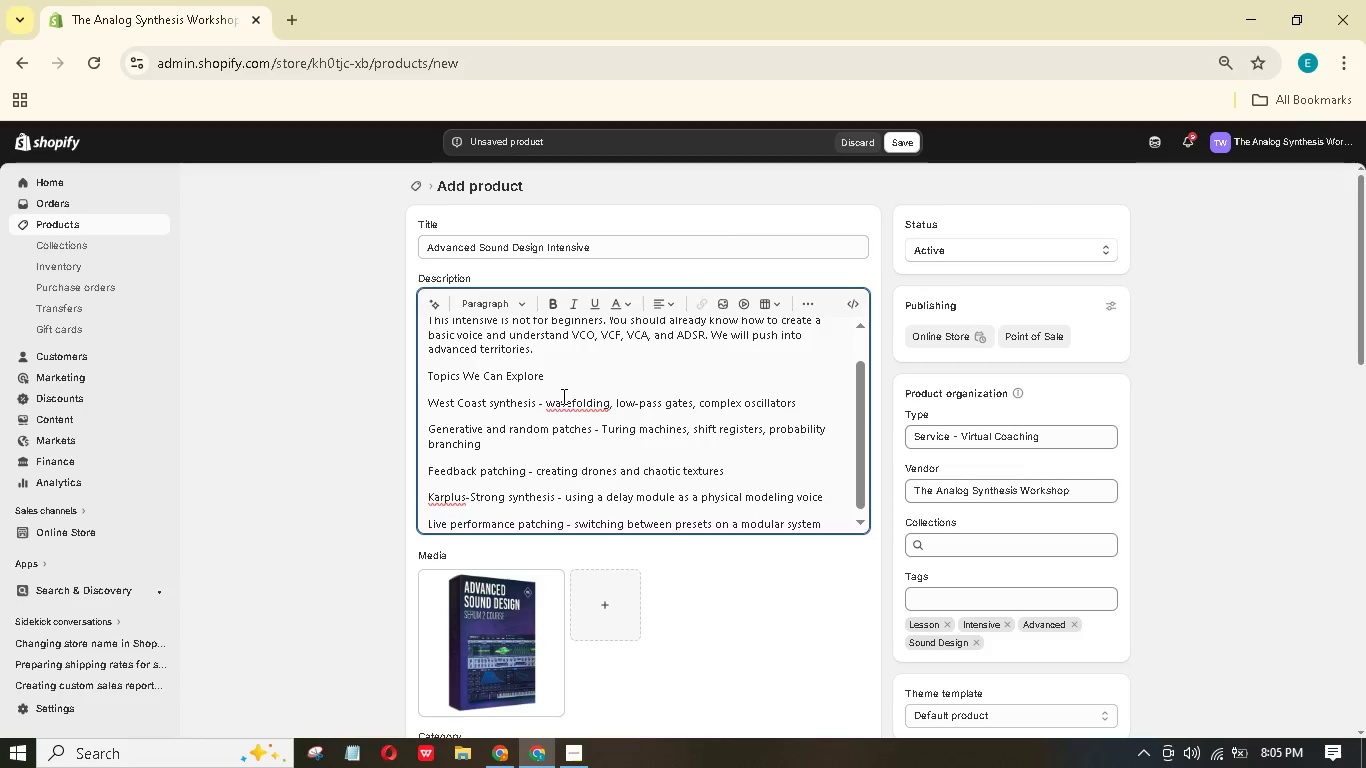 
key(Enter)
 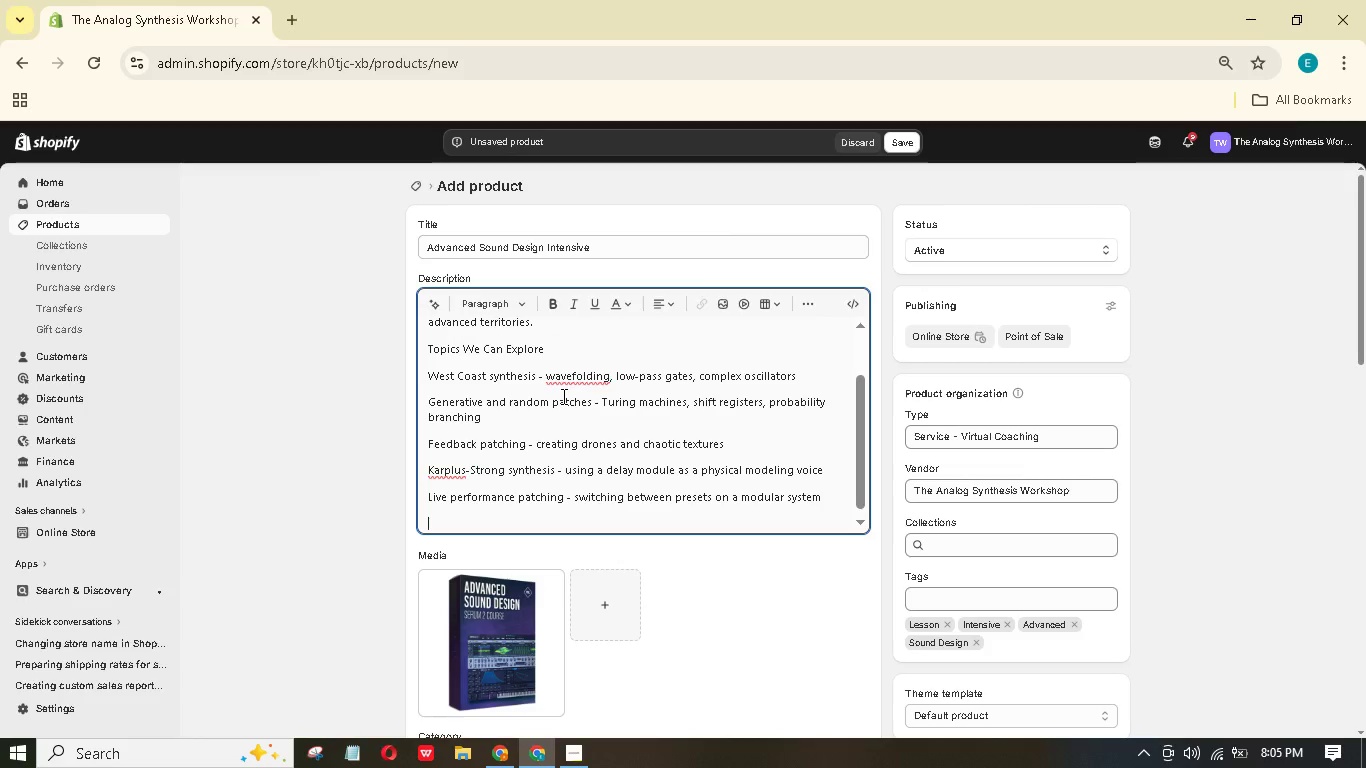 
type(Formt)
 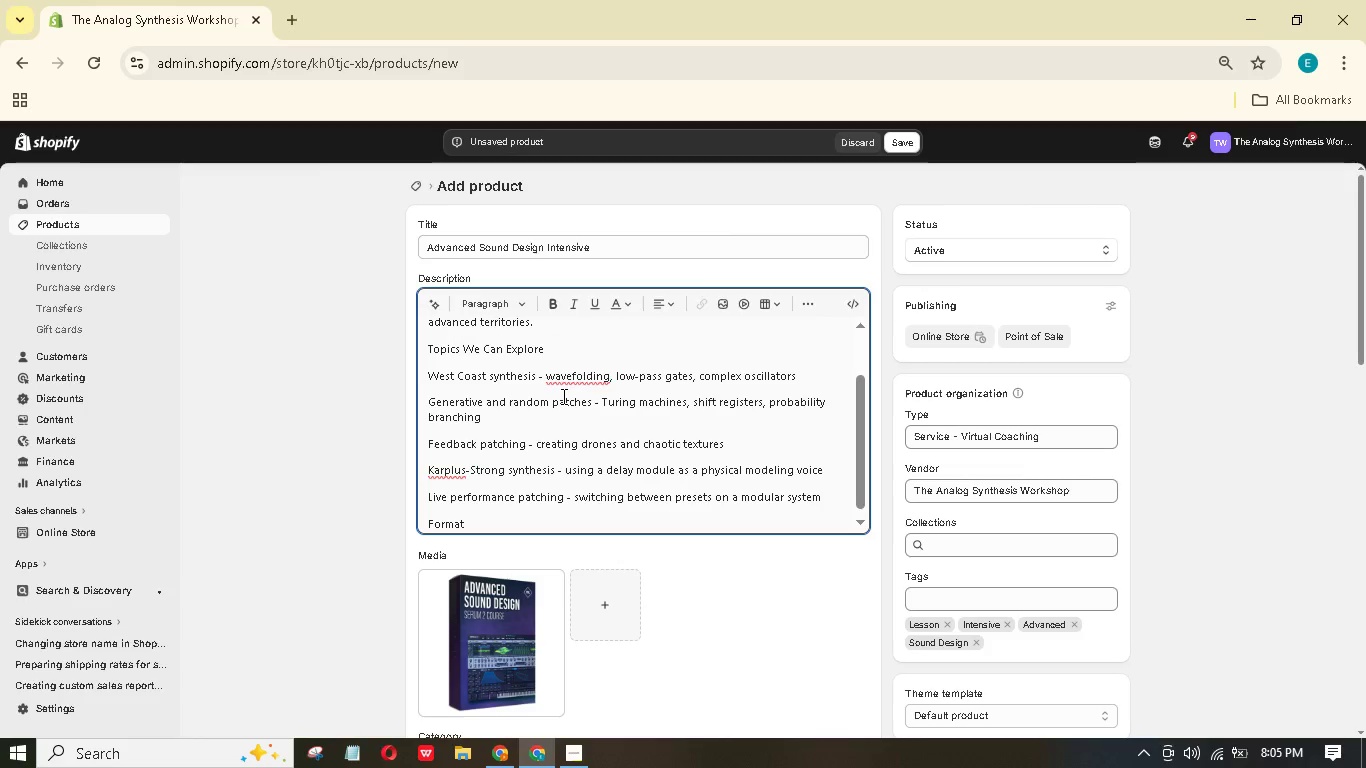 
hold_key(key=A, duration=0.36)
 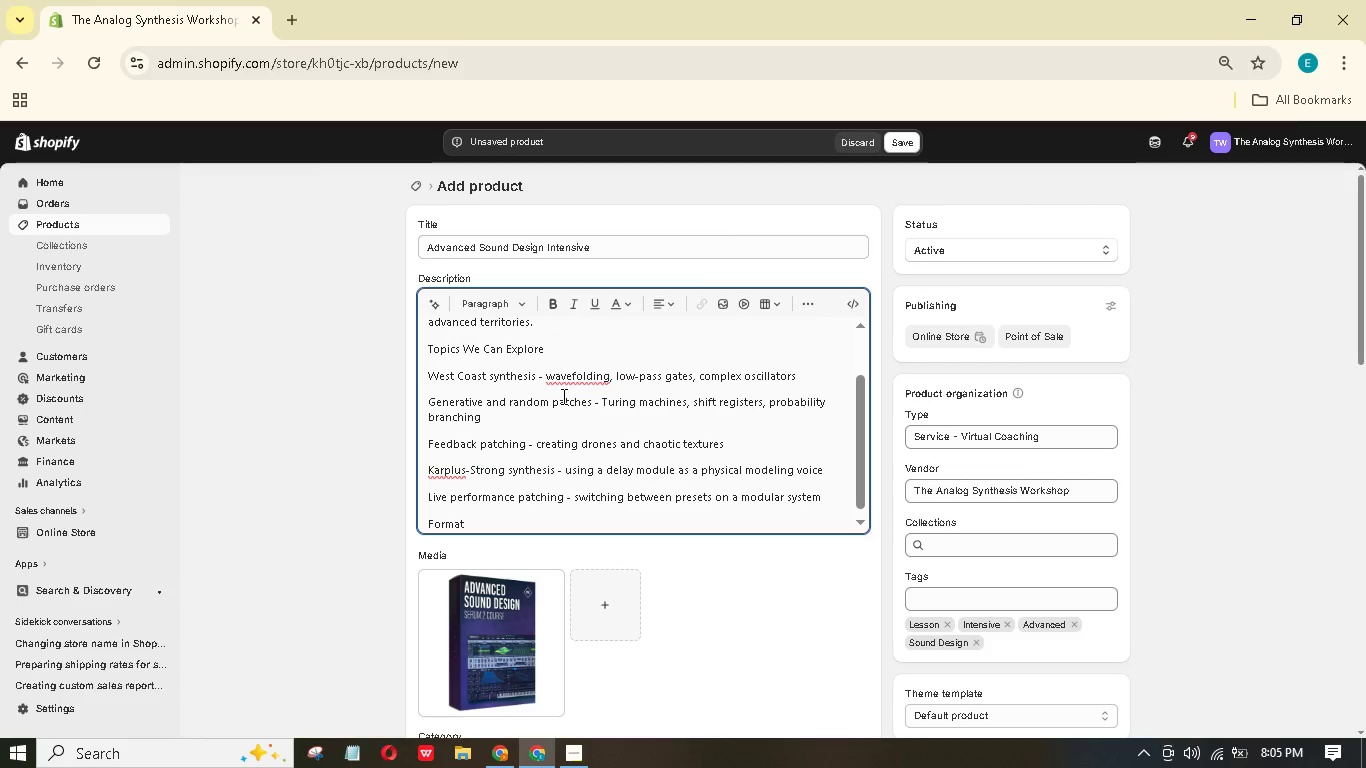 
key(Enter)
 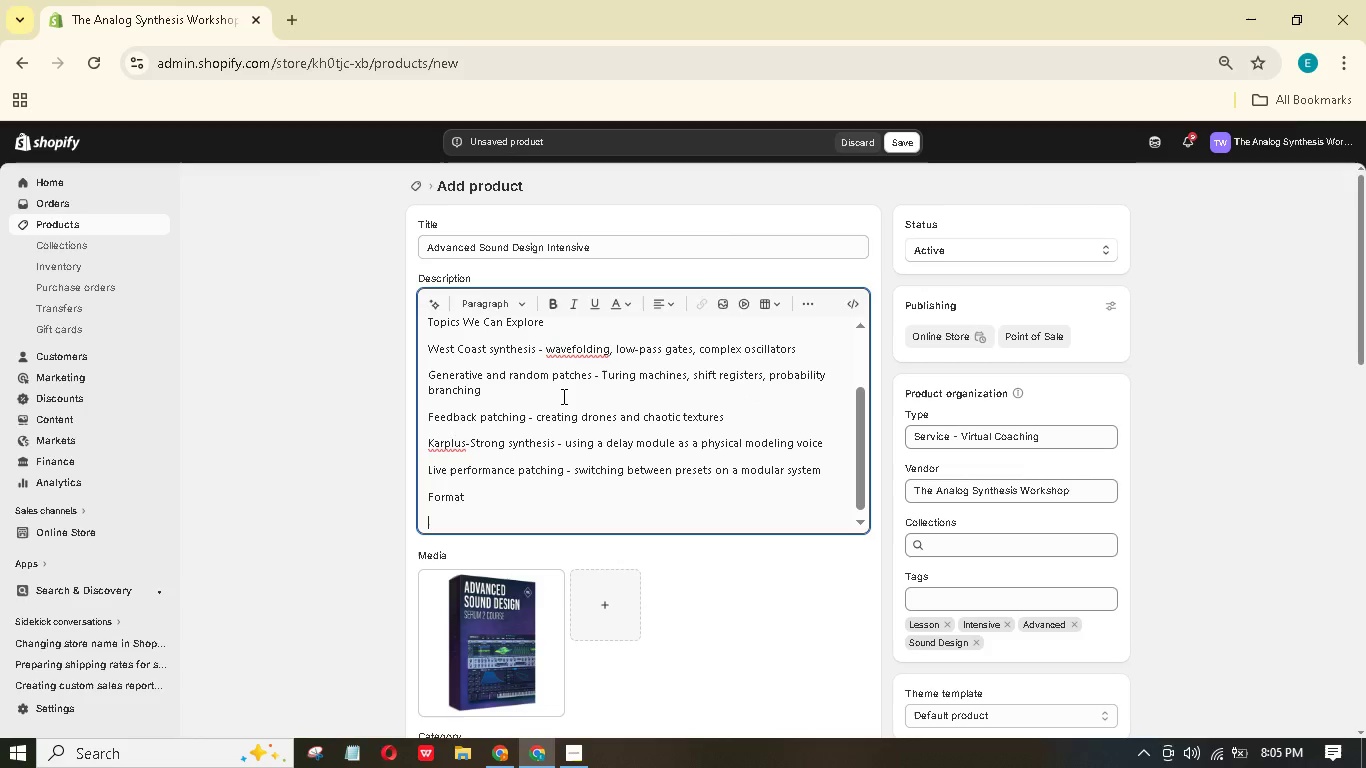 
type(Two hours, uninterrupted)
 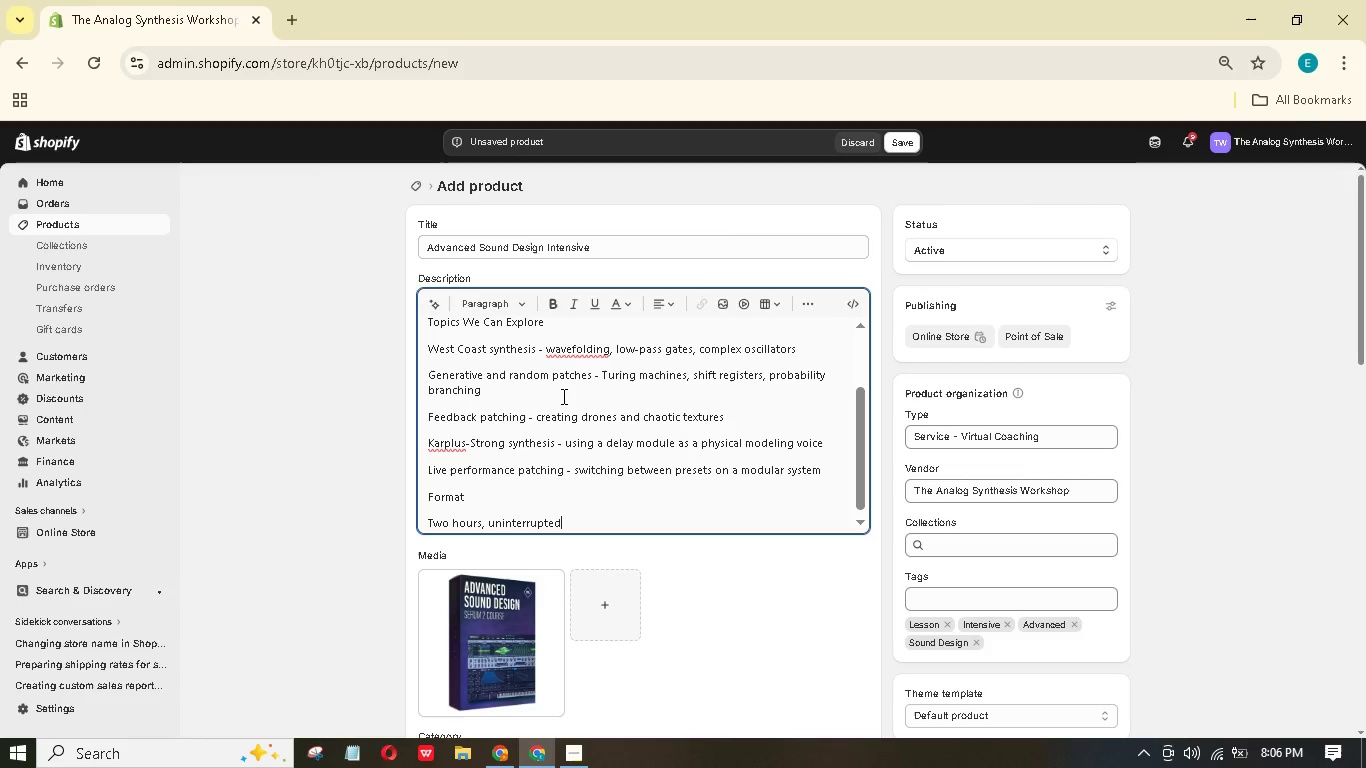 
type(. We can split into 2 x 60-minute sessons if preferred)
 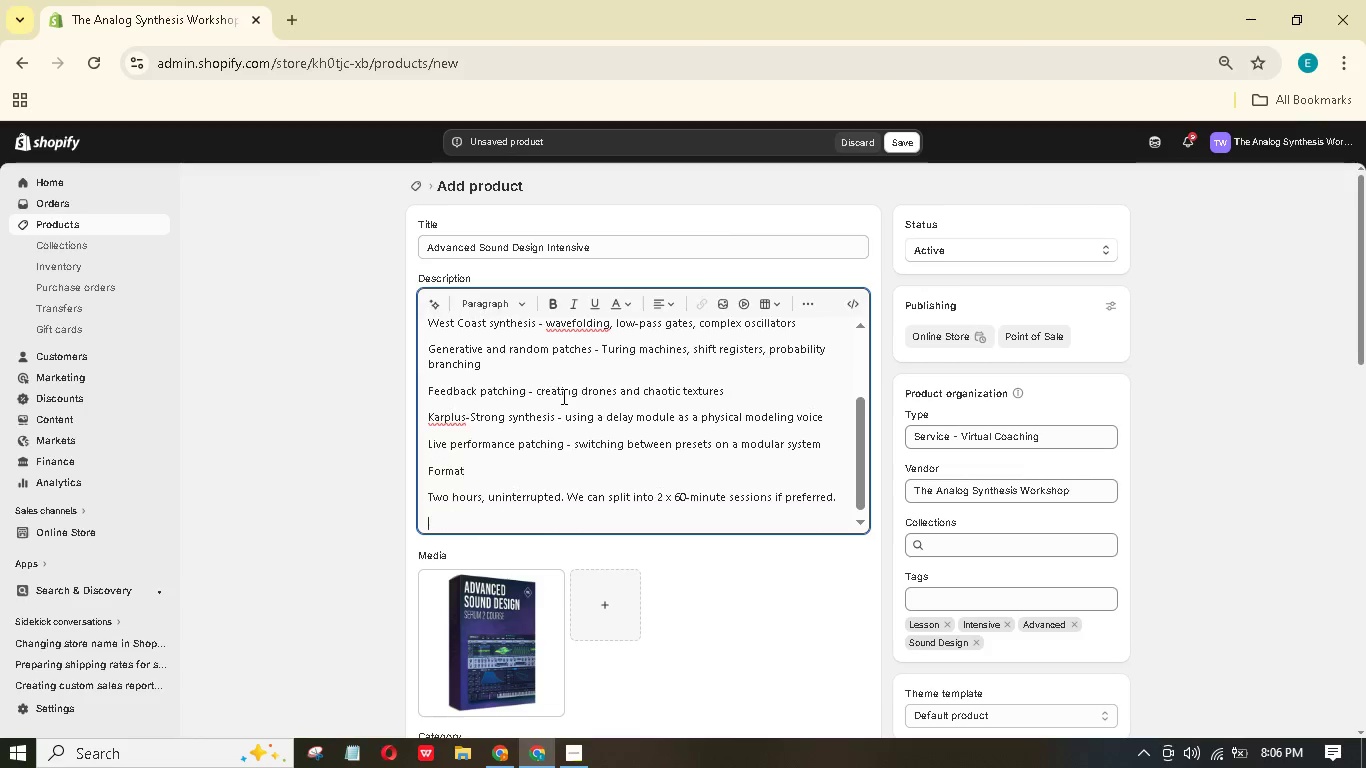 
 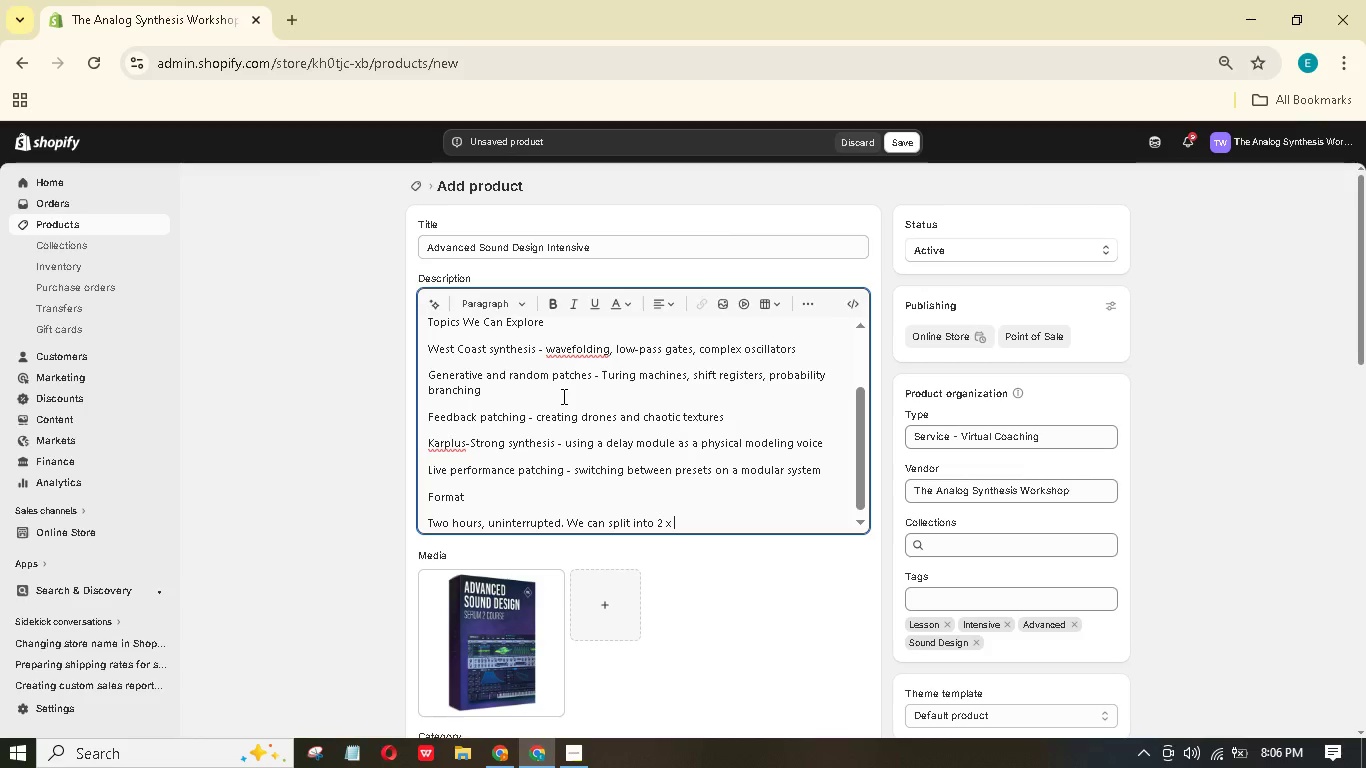 
hold_key(key=Period, duration=0.31)
 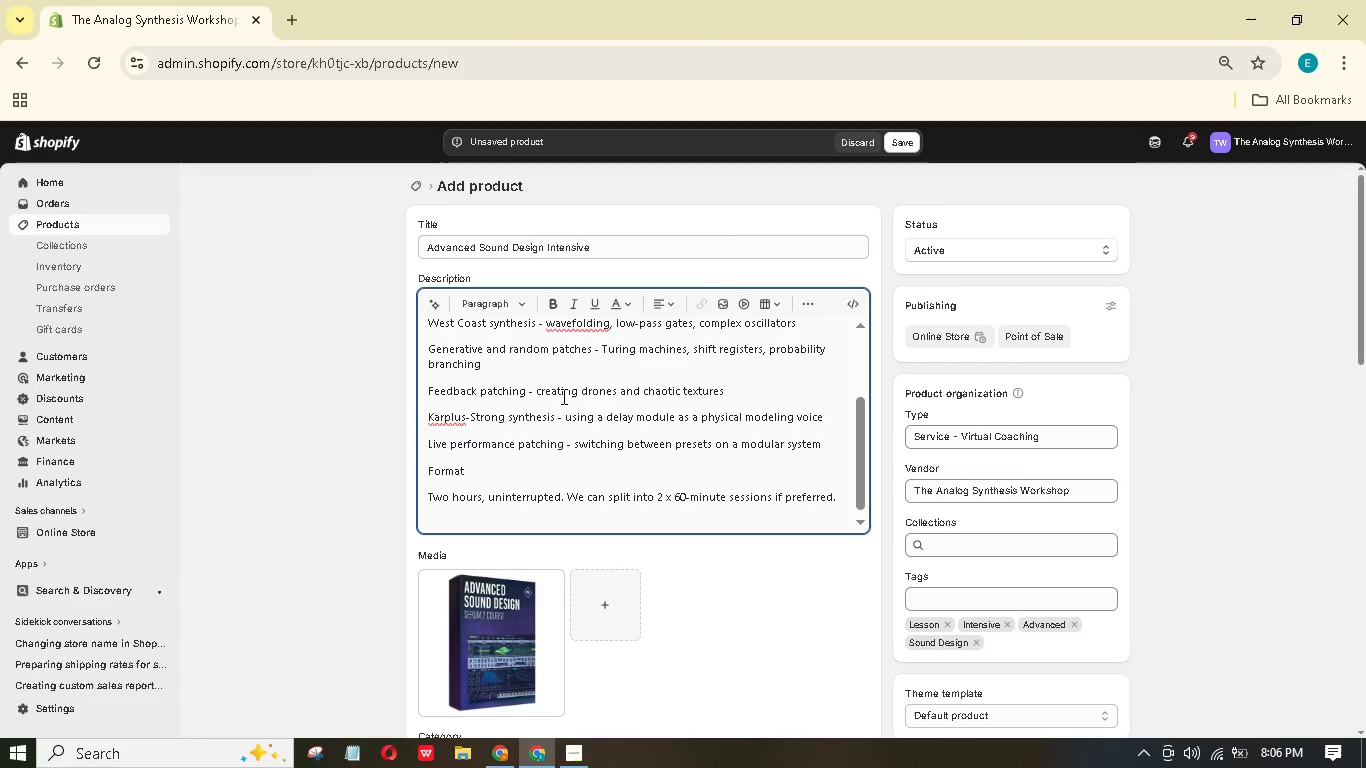 
key(Enter)
 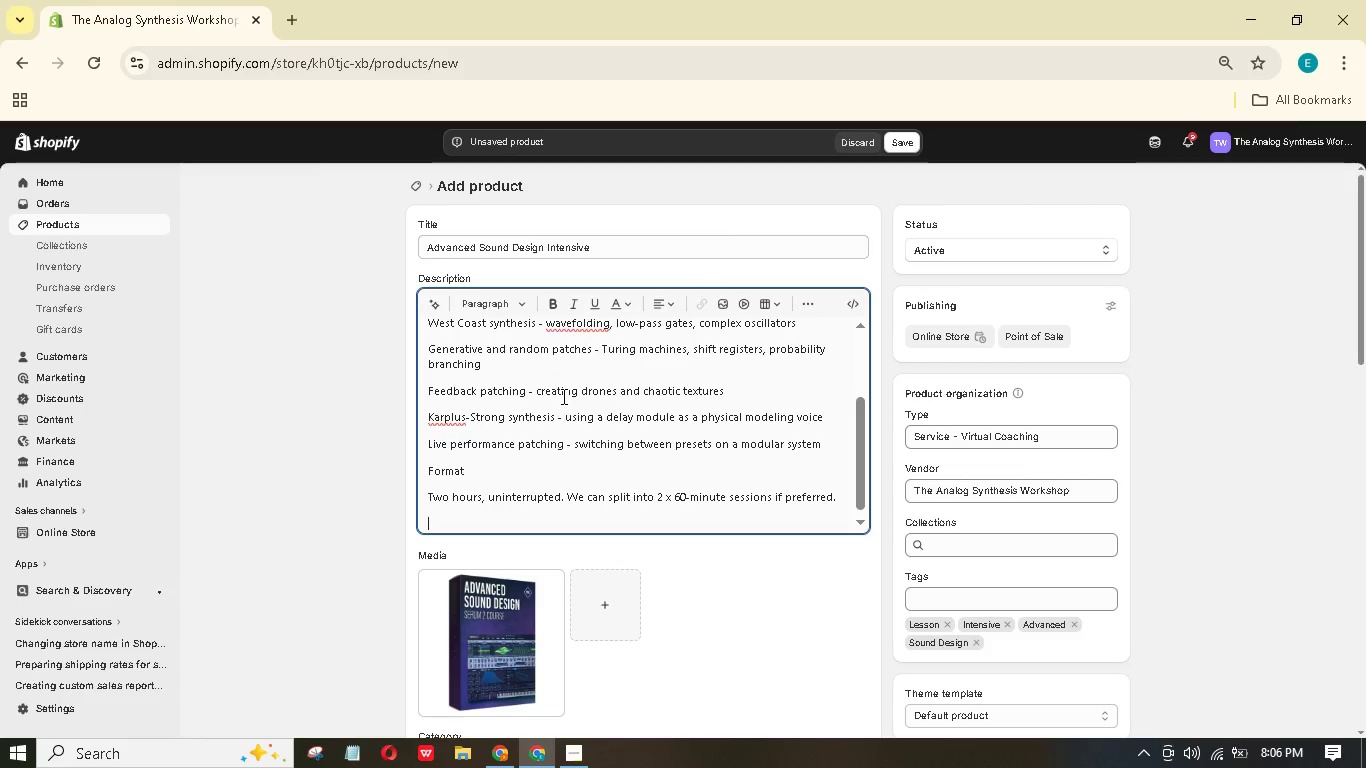 
type(Lic)
key(Backspace)
type(ve screen-share nd udo moitoring)
 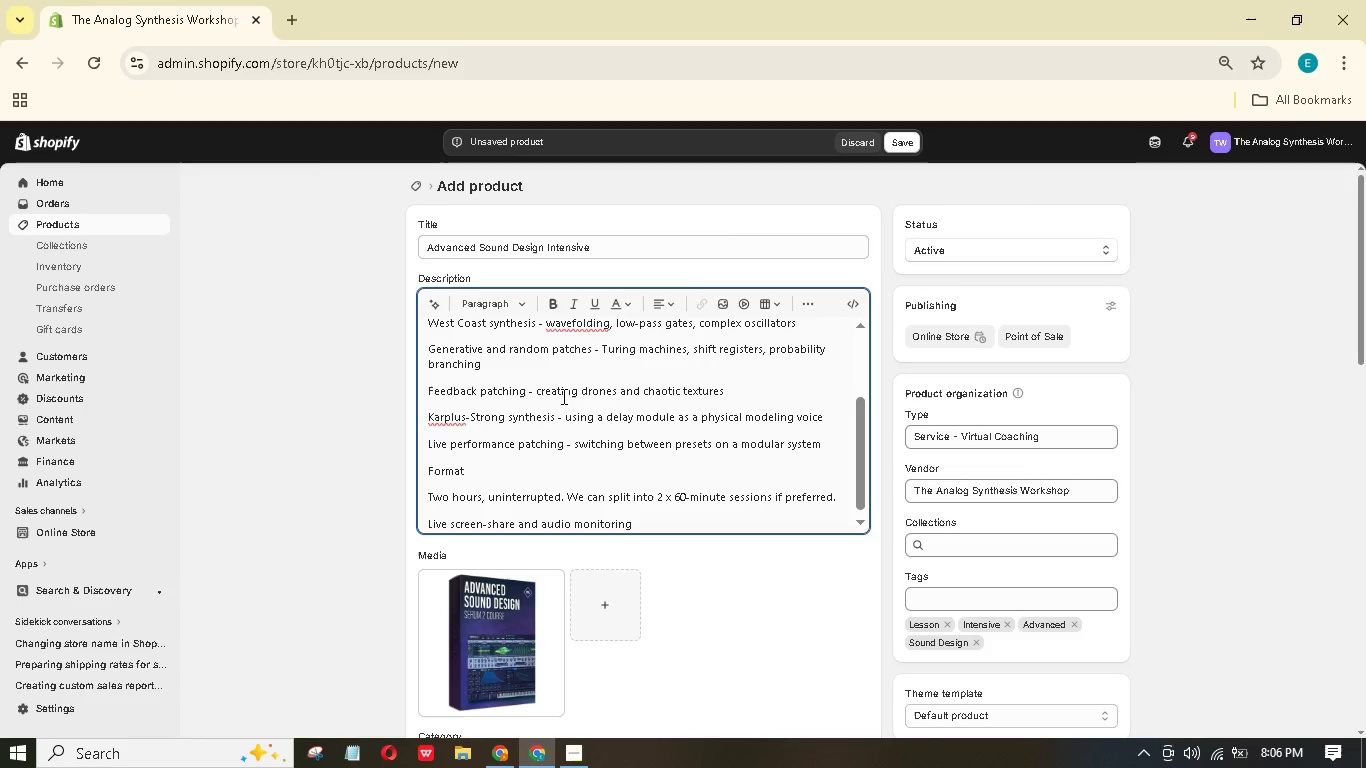 
hold_key(key=Period, duration=0.41)
 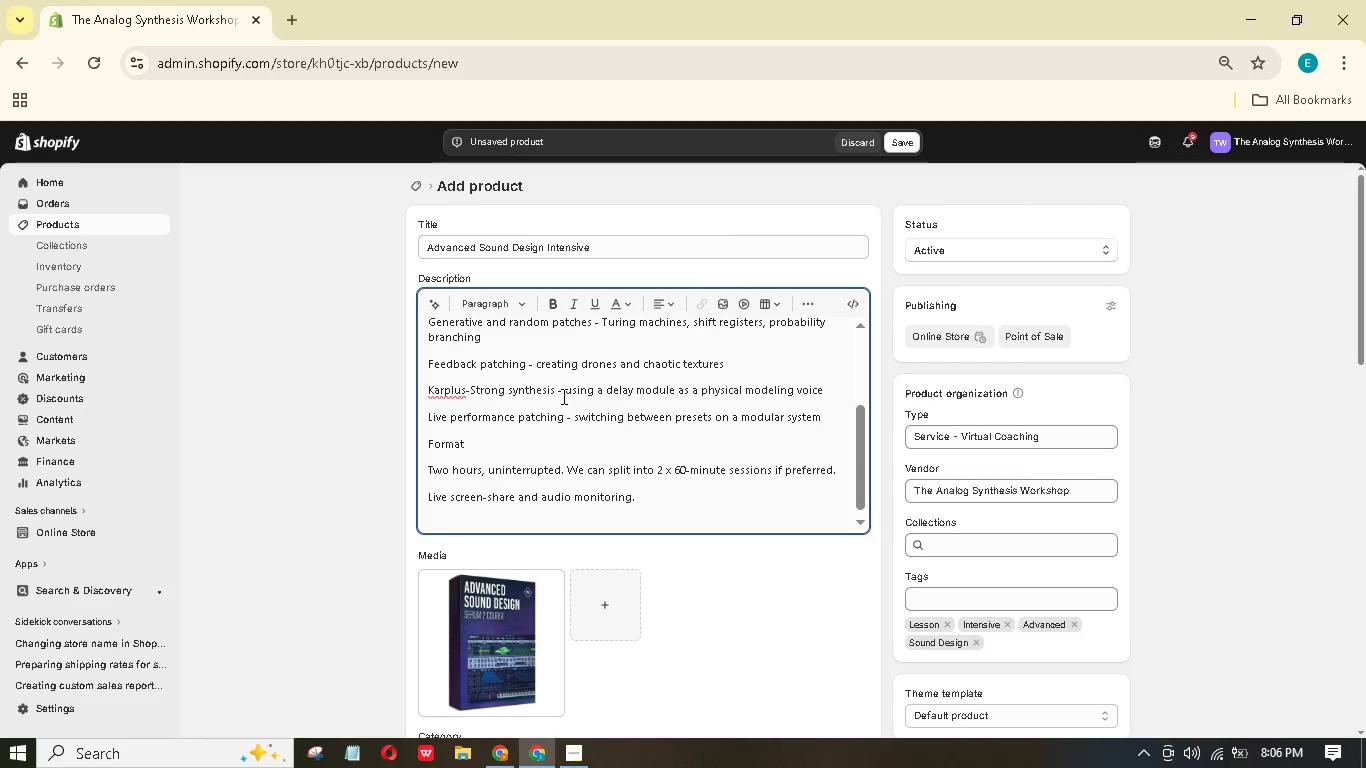 
key(Enter)
 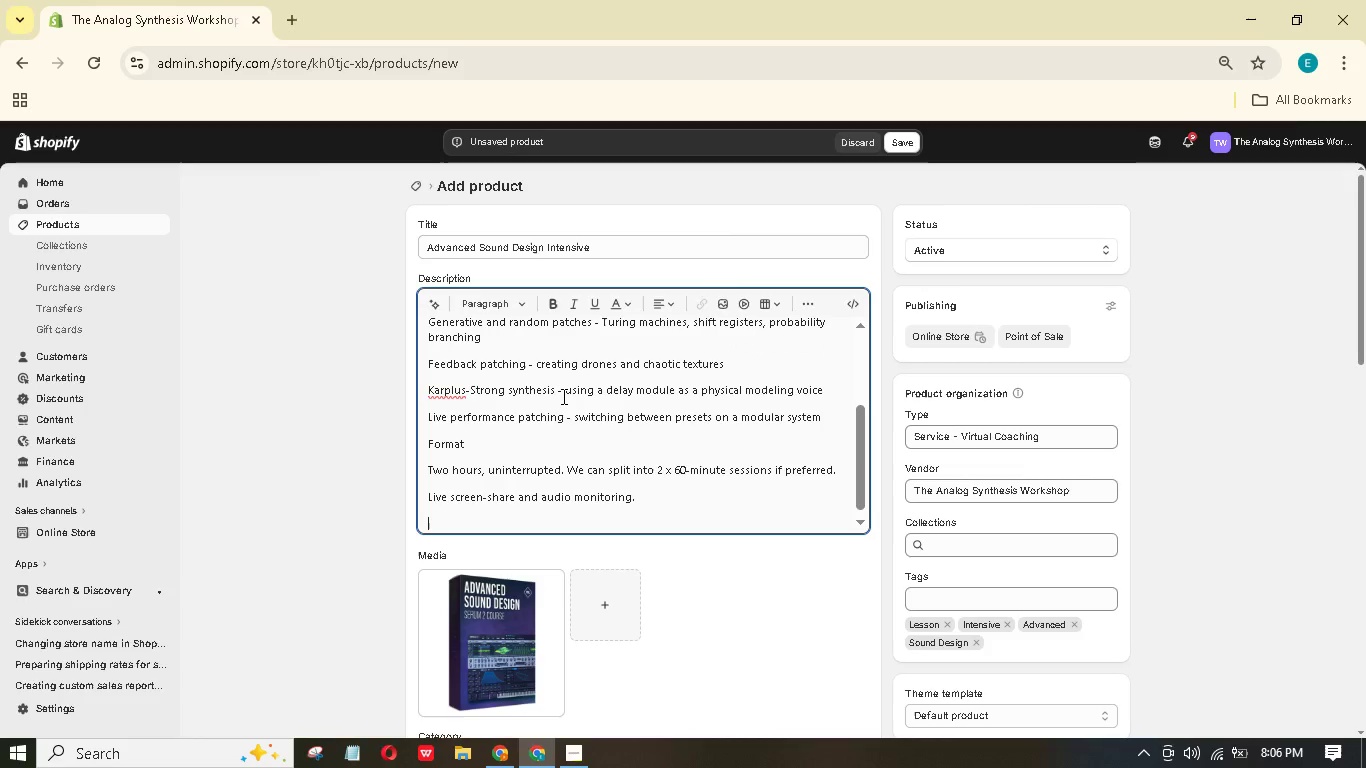 
type(Advand ptc sheets provid ftr session)
 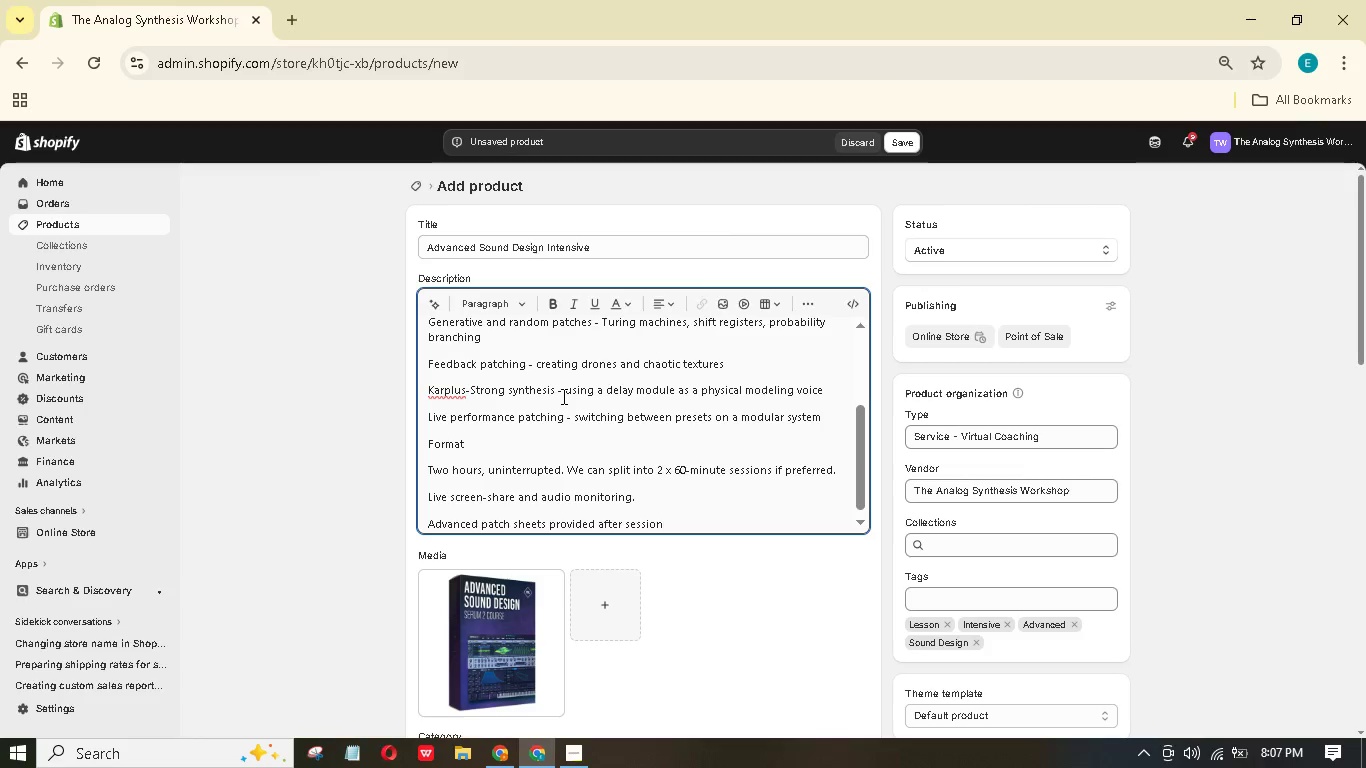 
hold_key(key=Period, duration=0.31)
 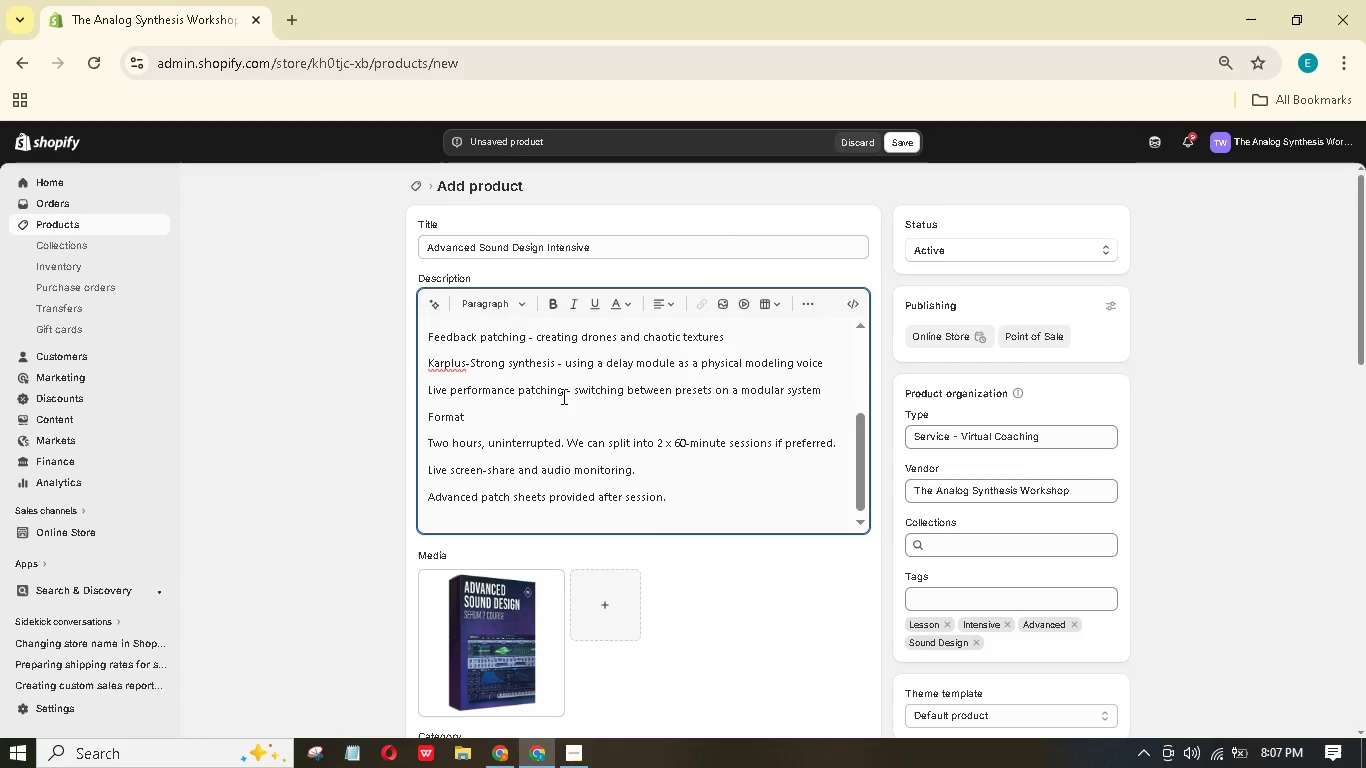 
key(Enter)
 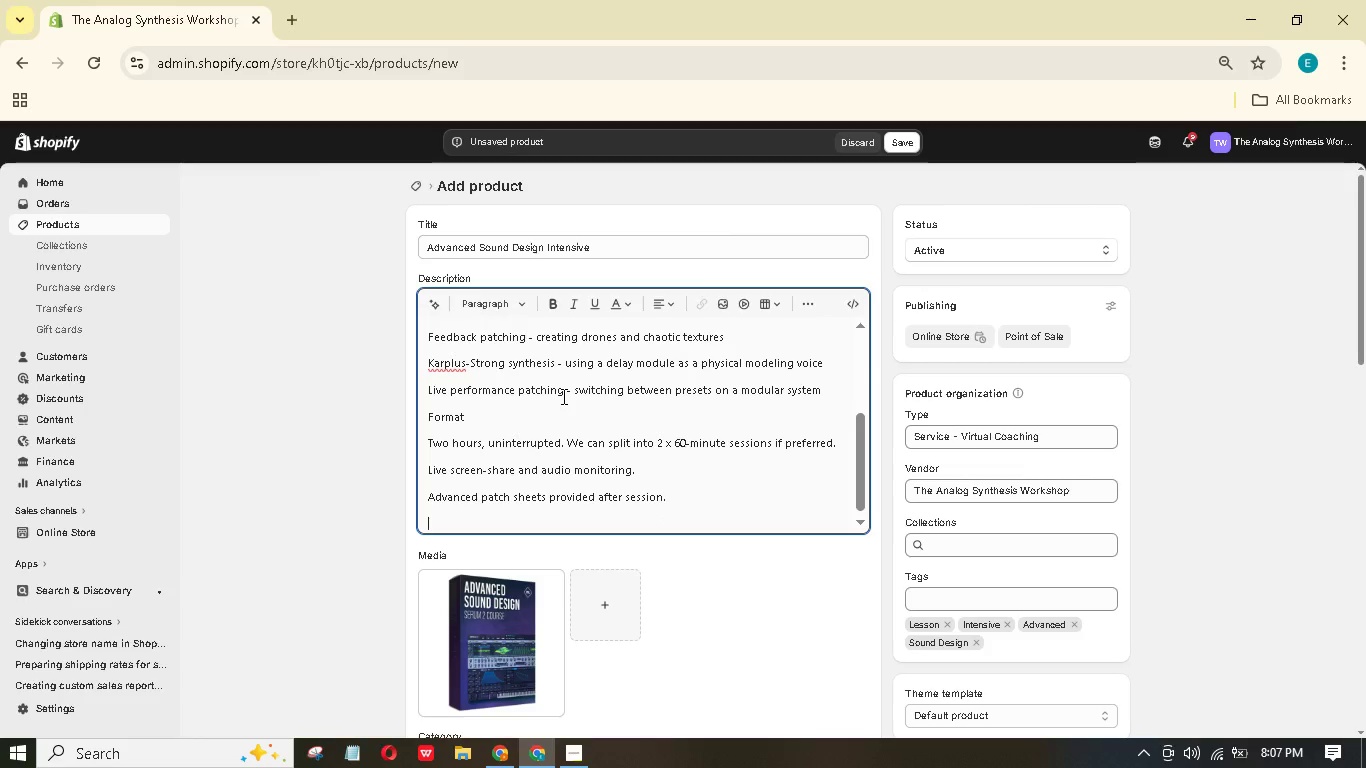 
type(Who This Is For)
 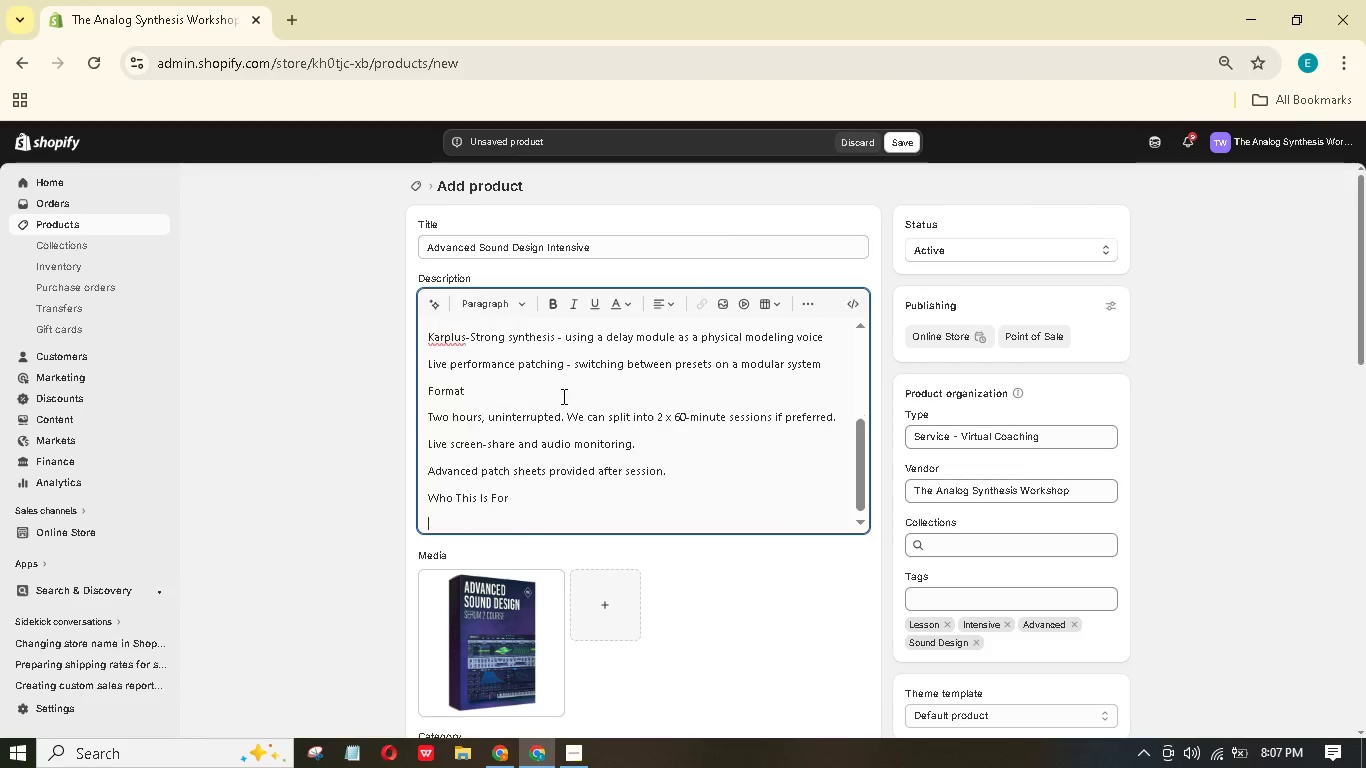 
 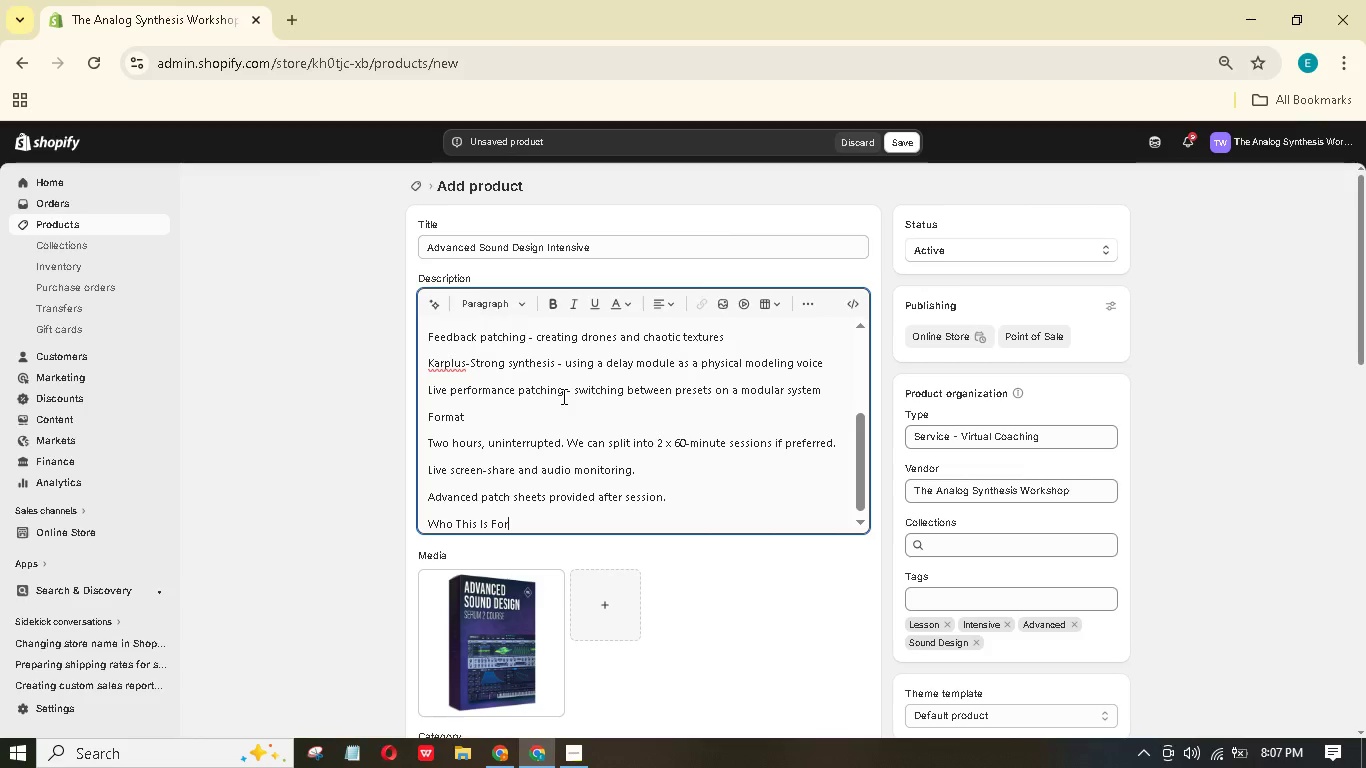 
key(Enter)
 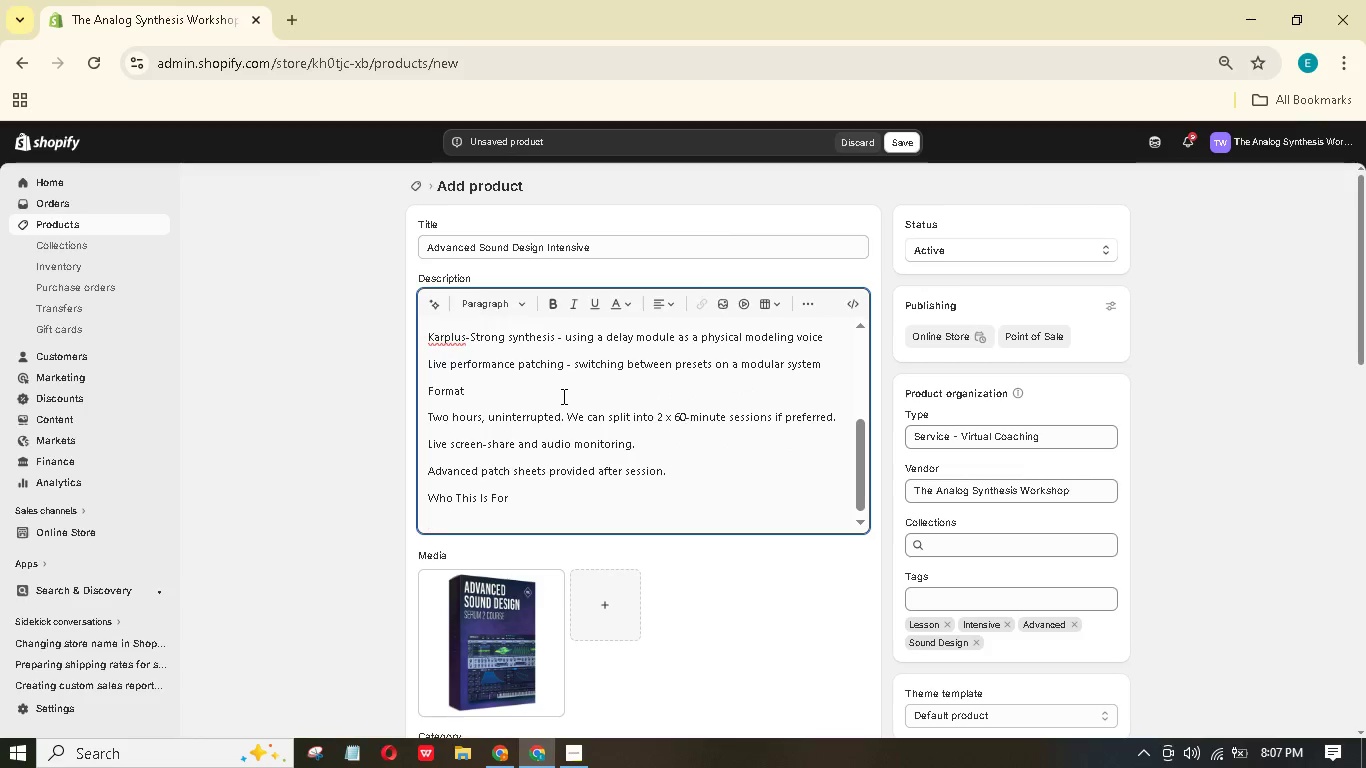 
type(Modulr users th  6u+ system who feel )
 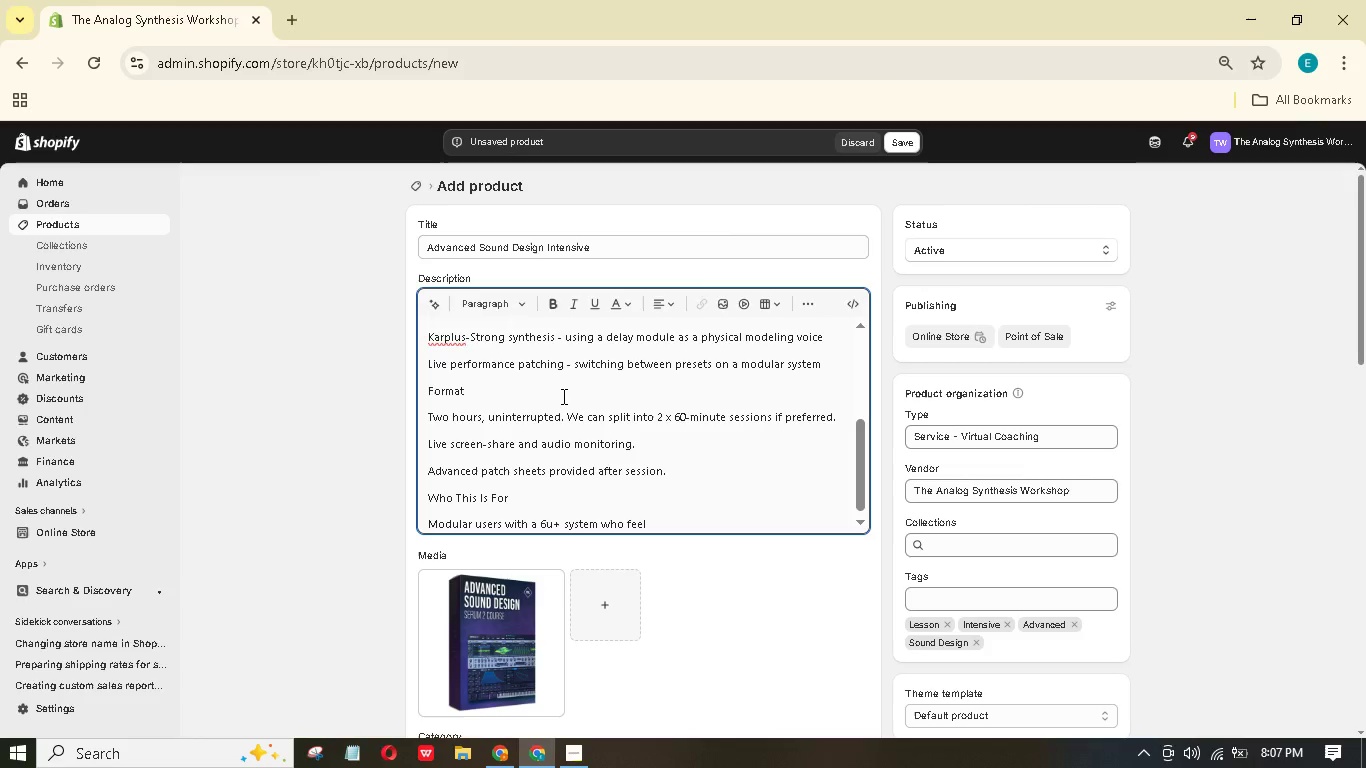 
hold_key(key=A, duration=0.42)
 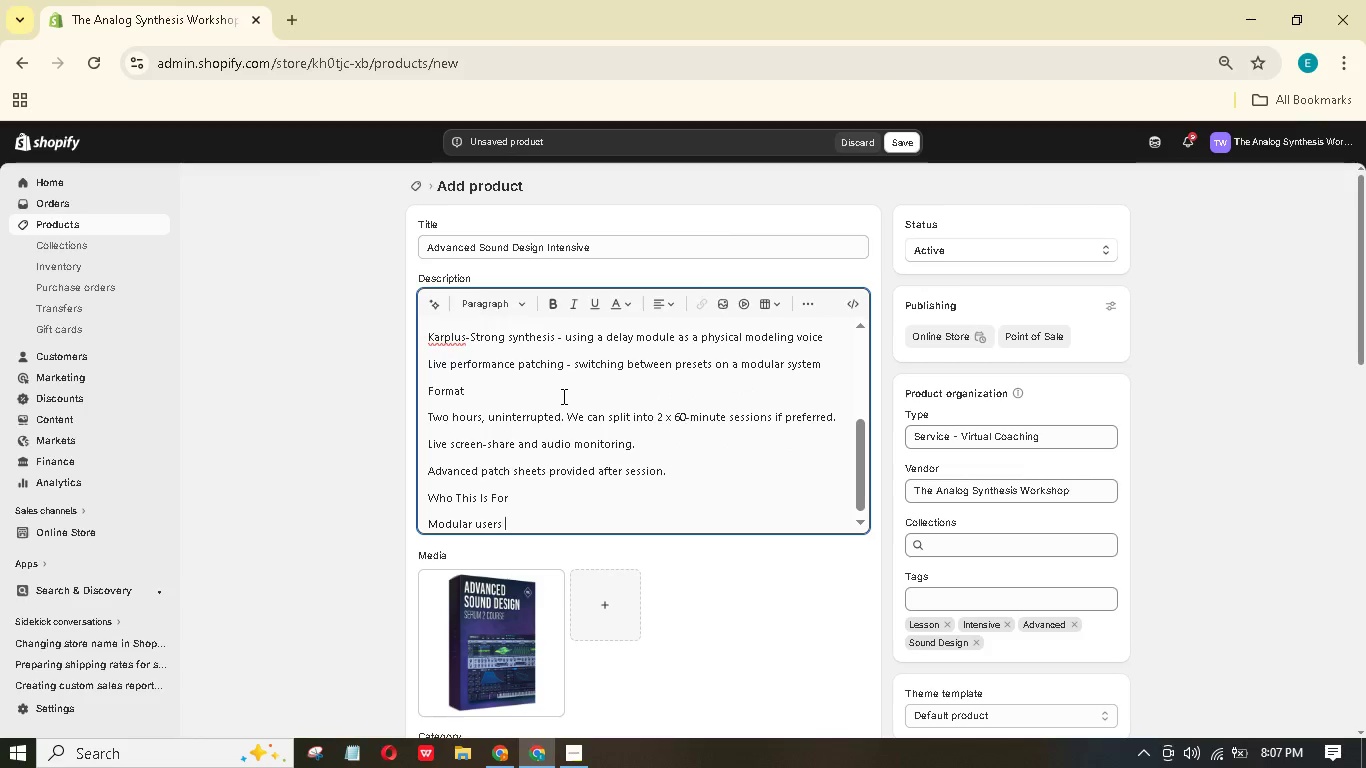 
hold_key(key=I, duration=0.33)
 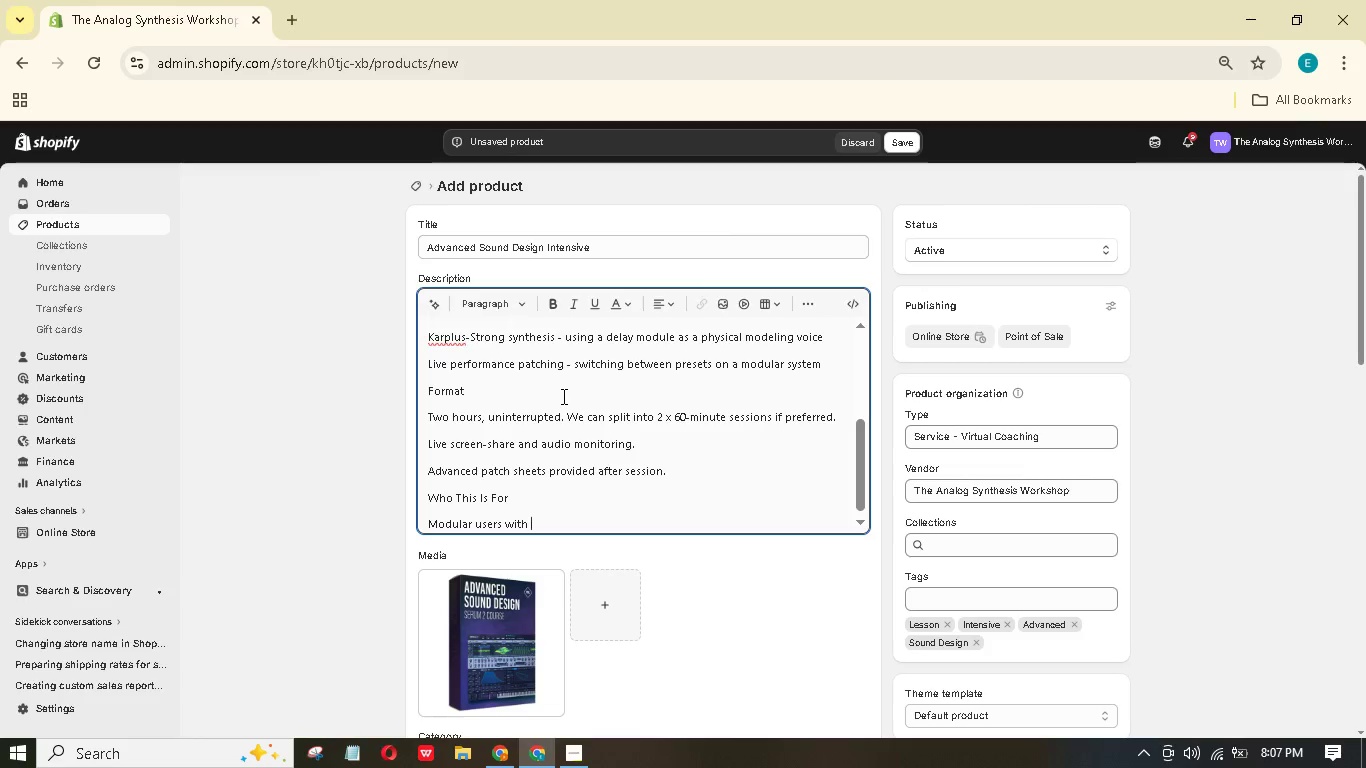 
hold_key(key=A, duration=0.31)
 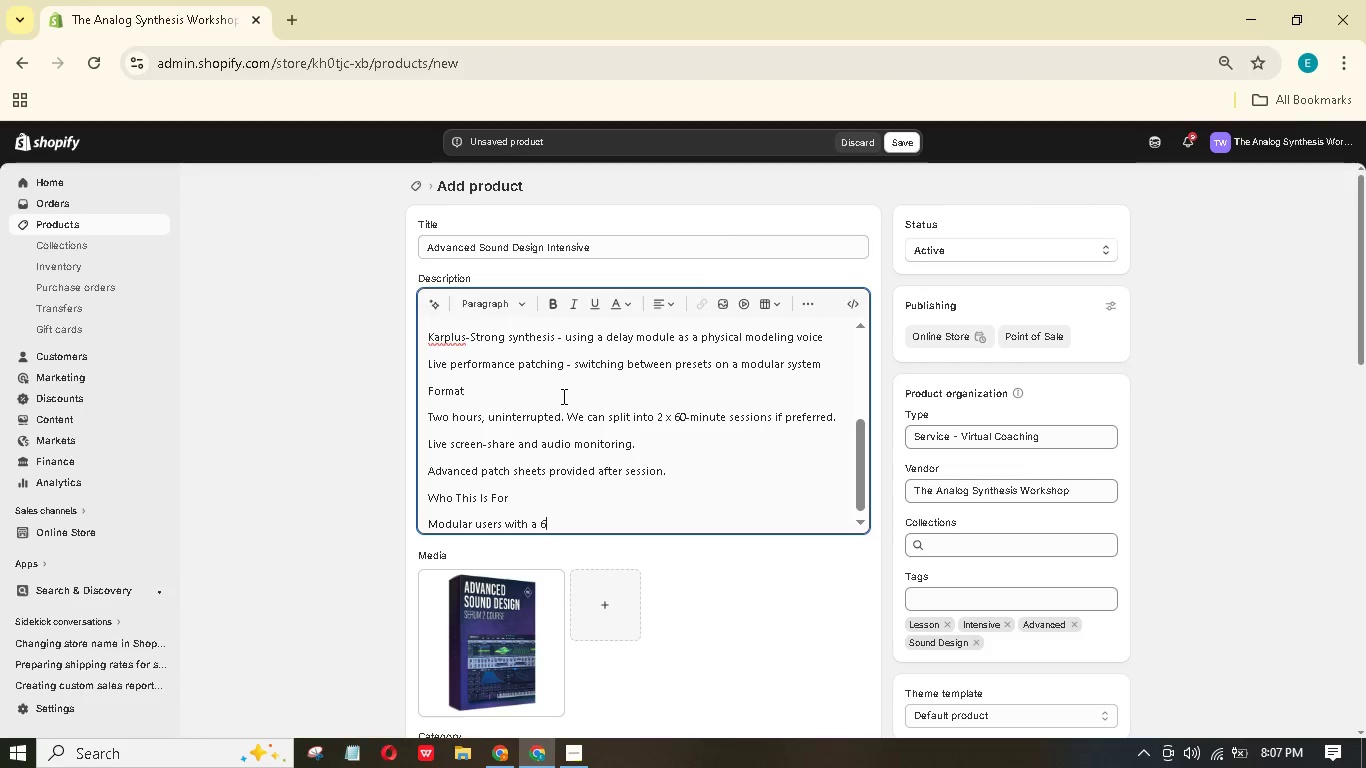 
wait(6.53)
 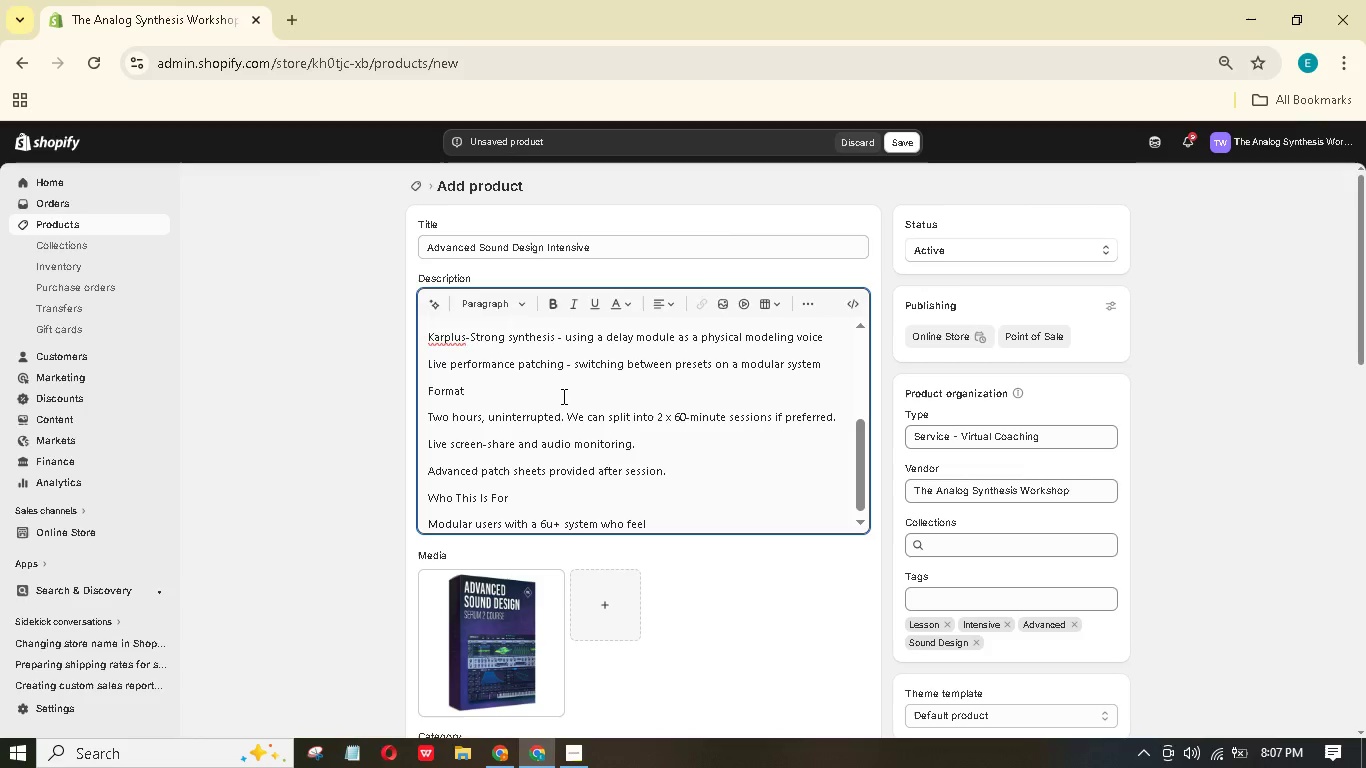 
type(they've hit a plateau)
 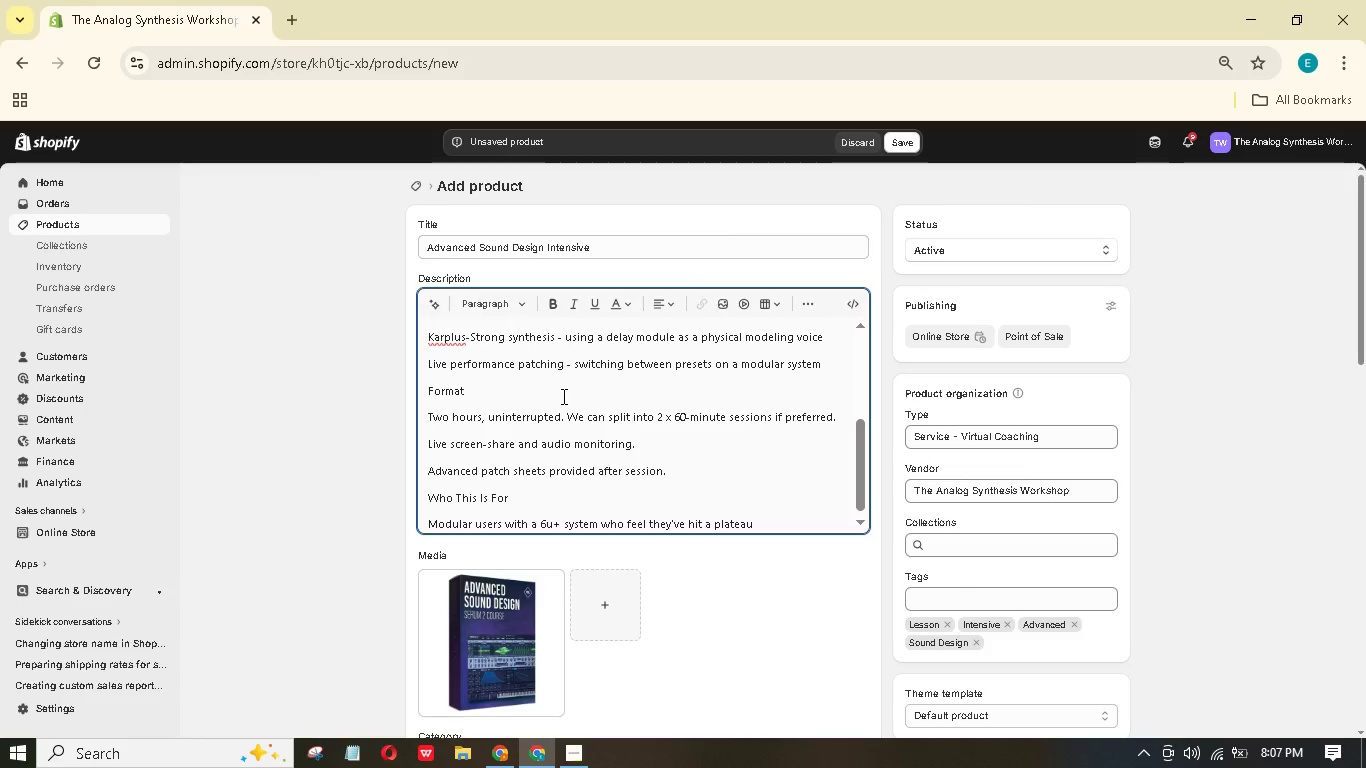 
key(Enter)
 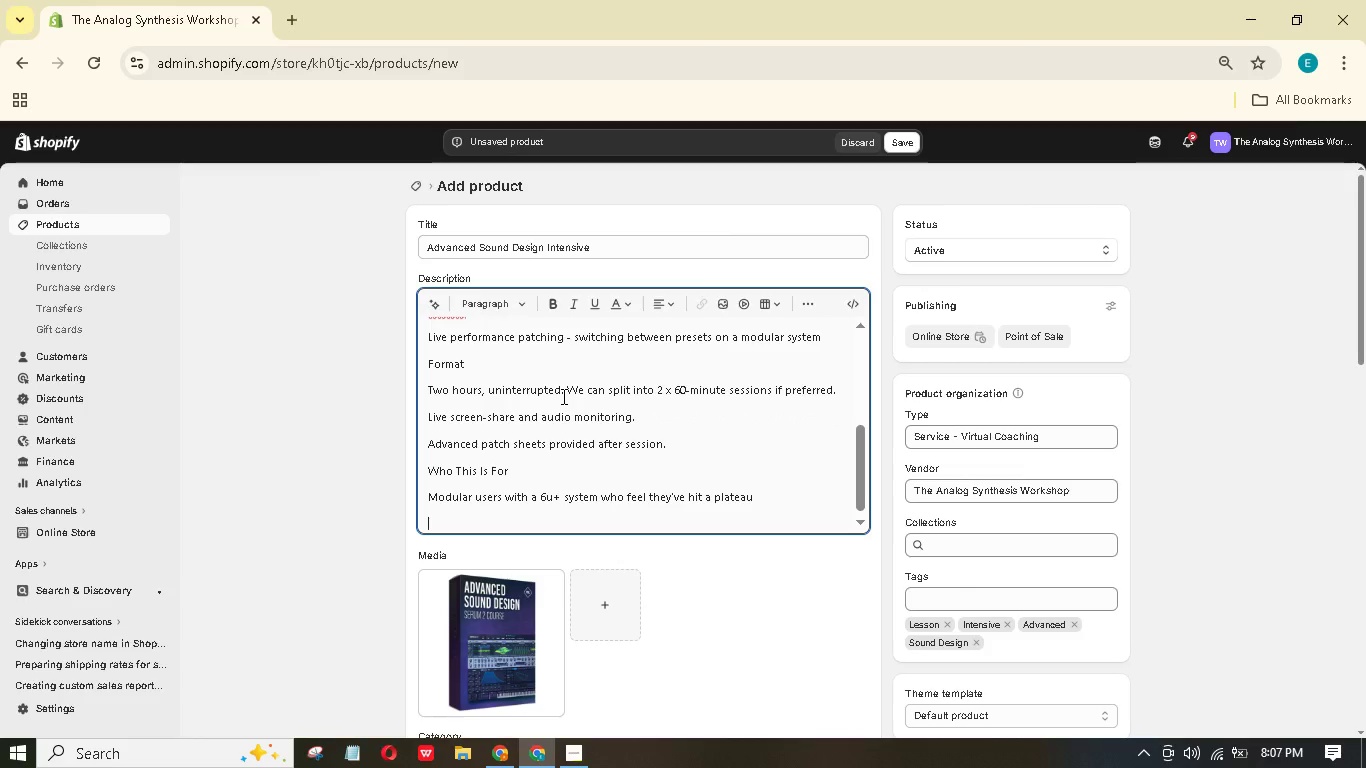 
type(Producers whownt to bk out of subtractive hbits)
 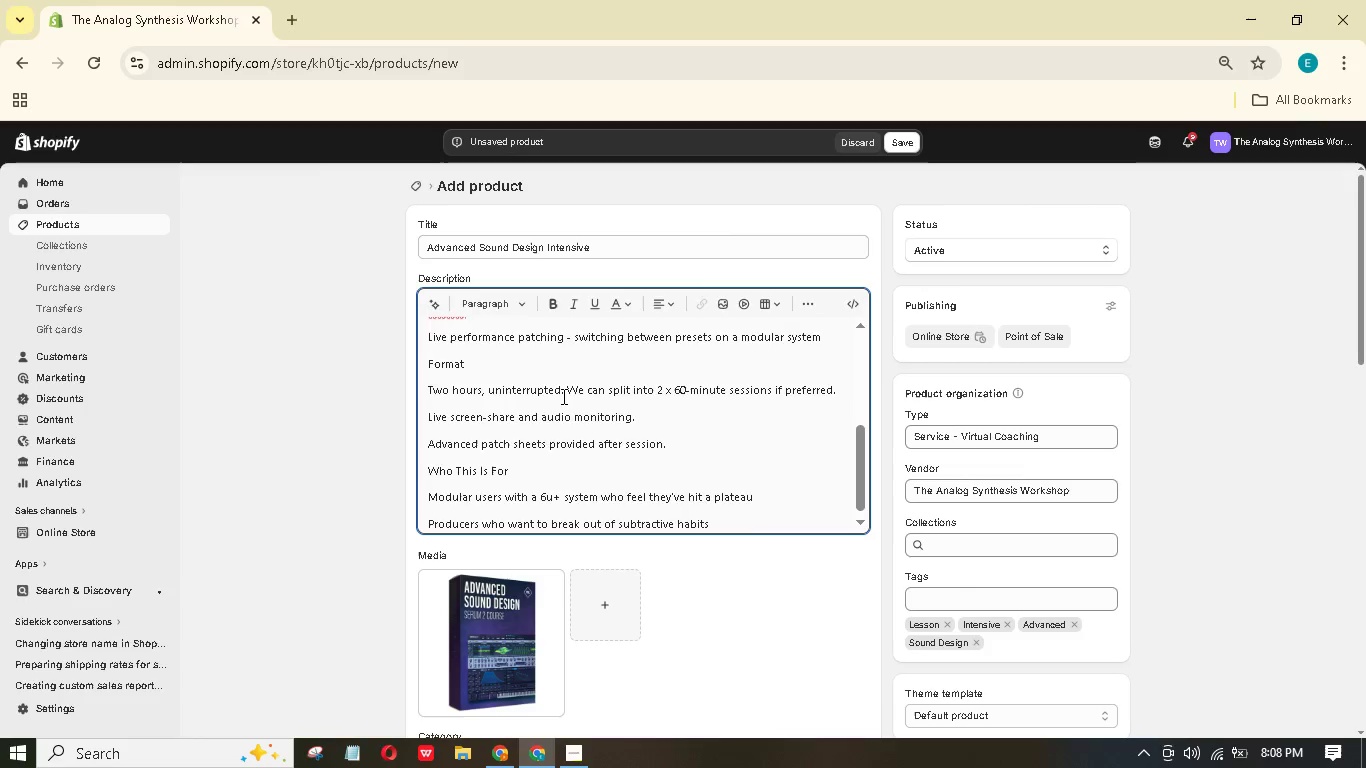 
key(Enter)
 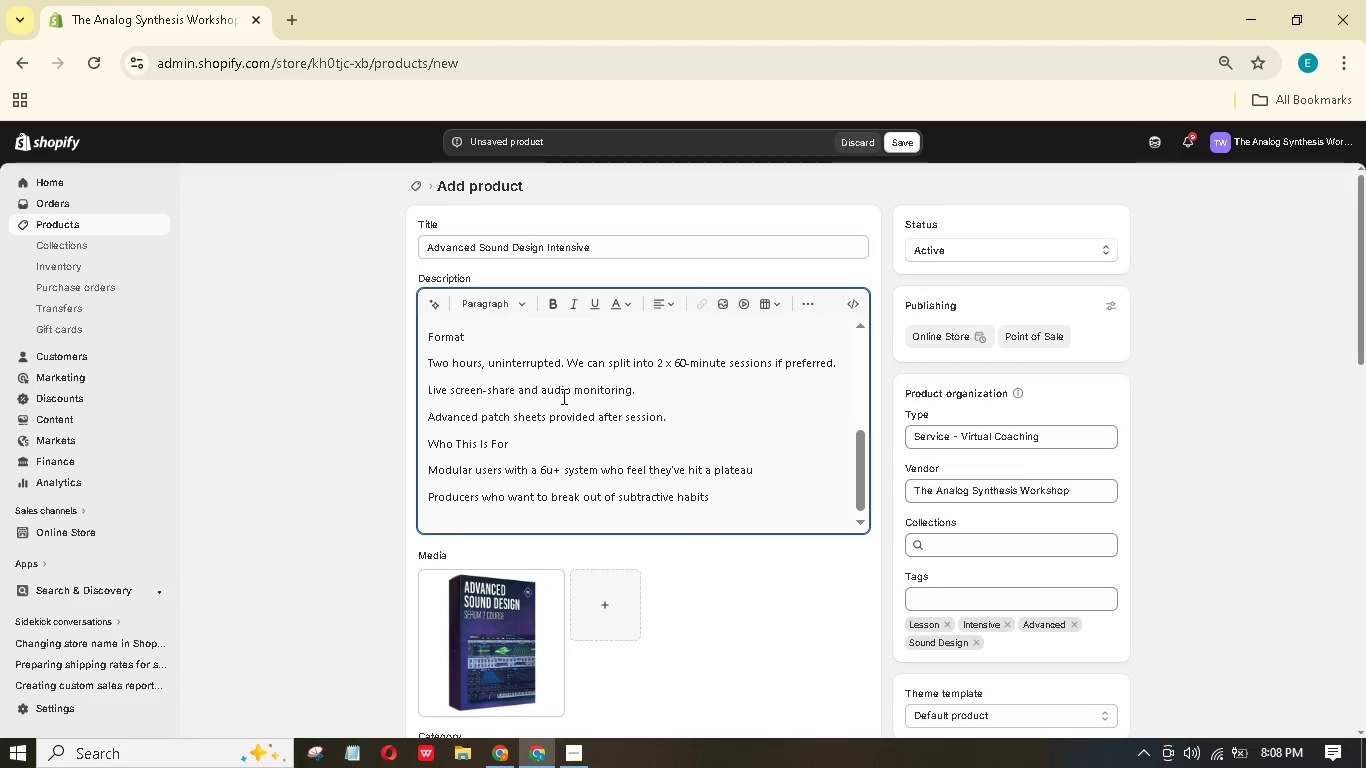 
type(Anyone prepring for a live modulr performance)
 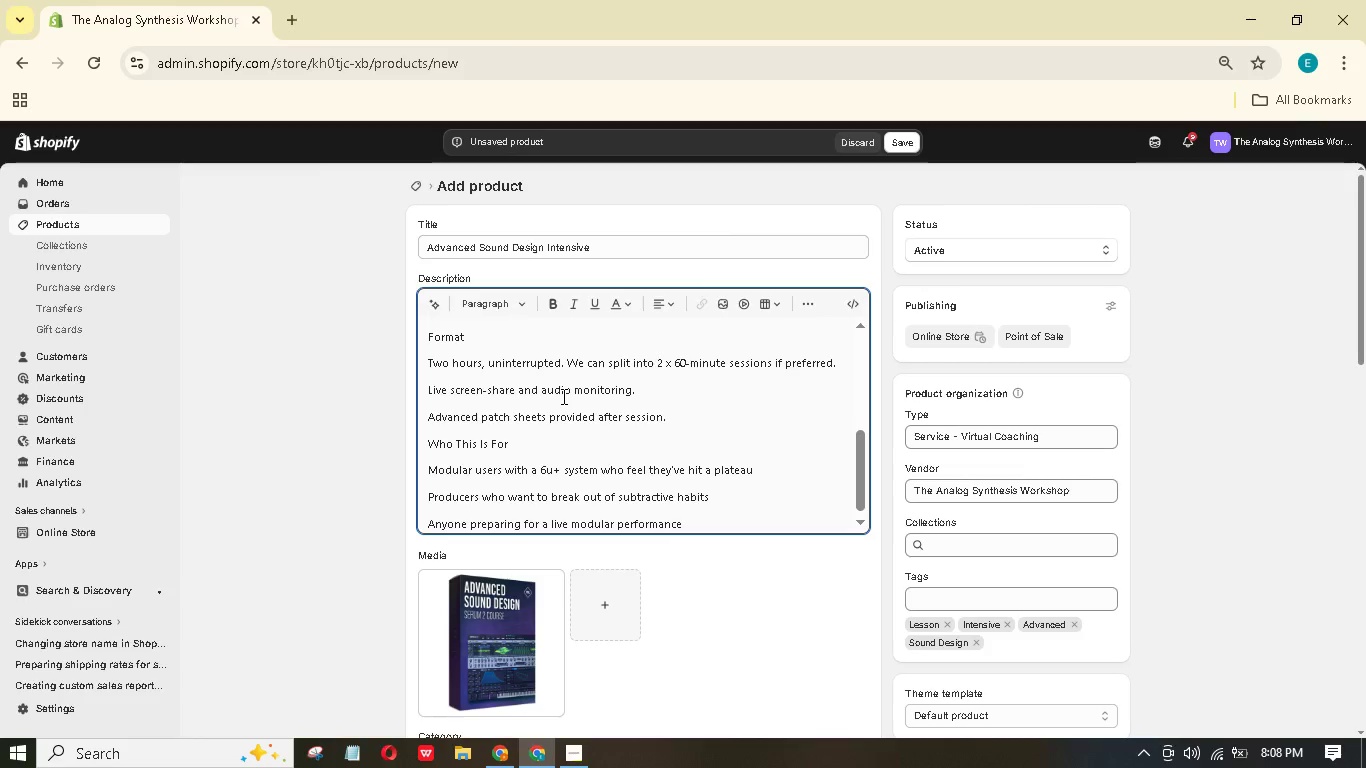 
wait(7.36)
 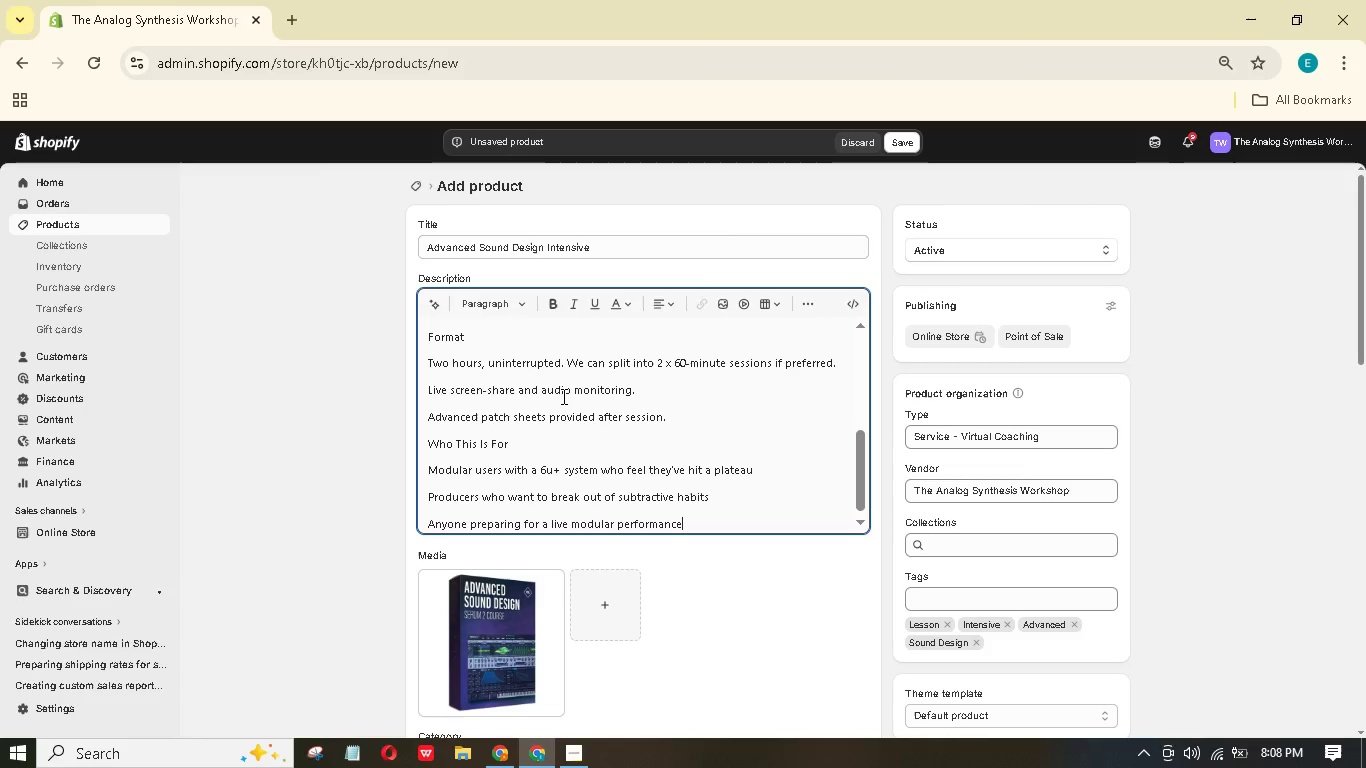 
key(Enter)
 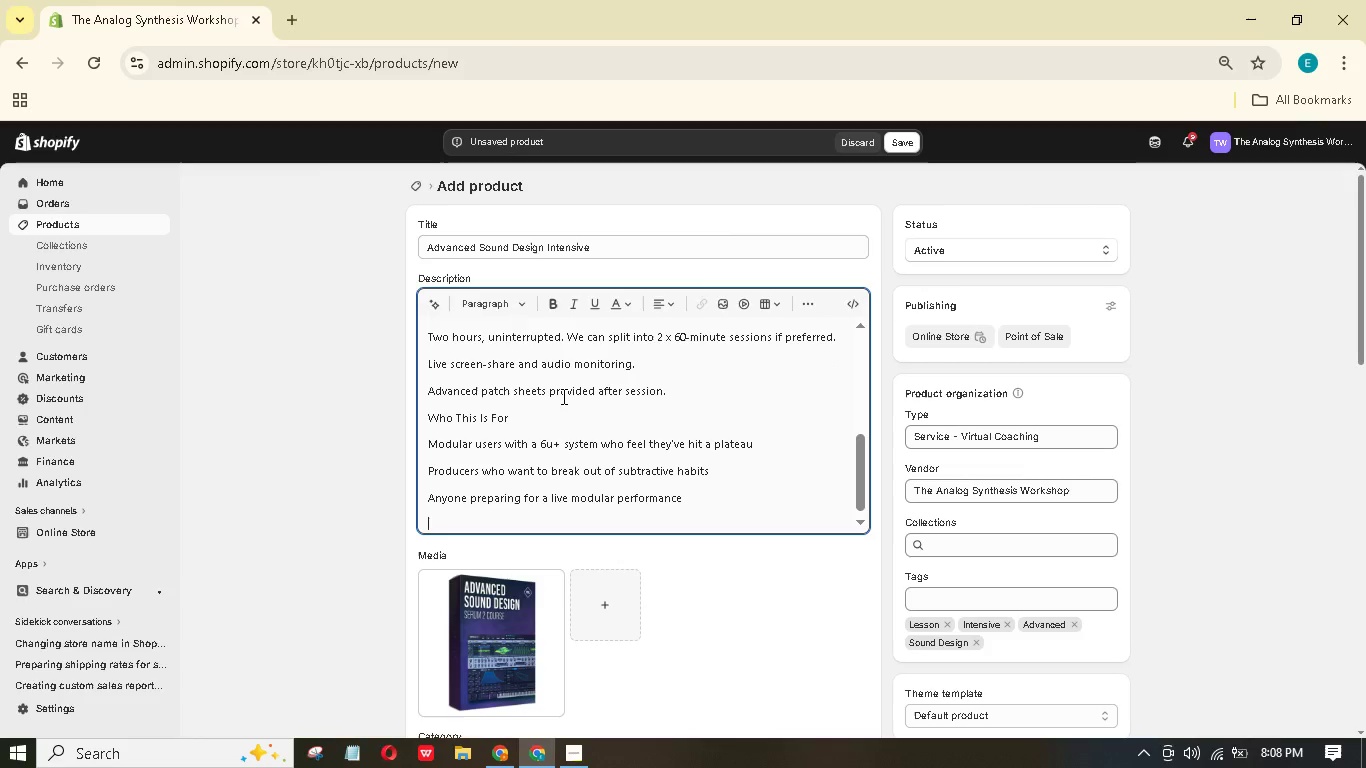 
type(Wht You Get)
 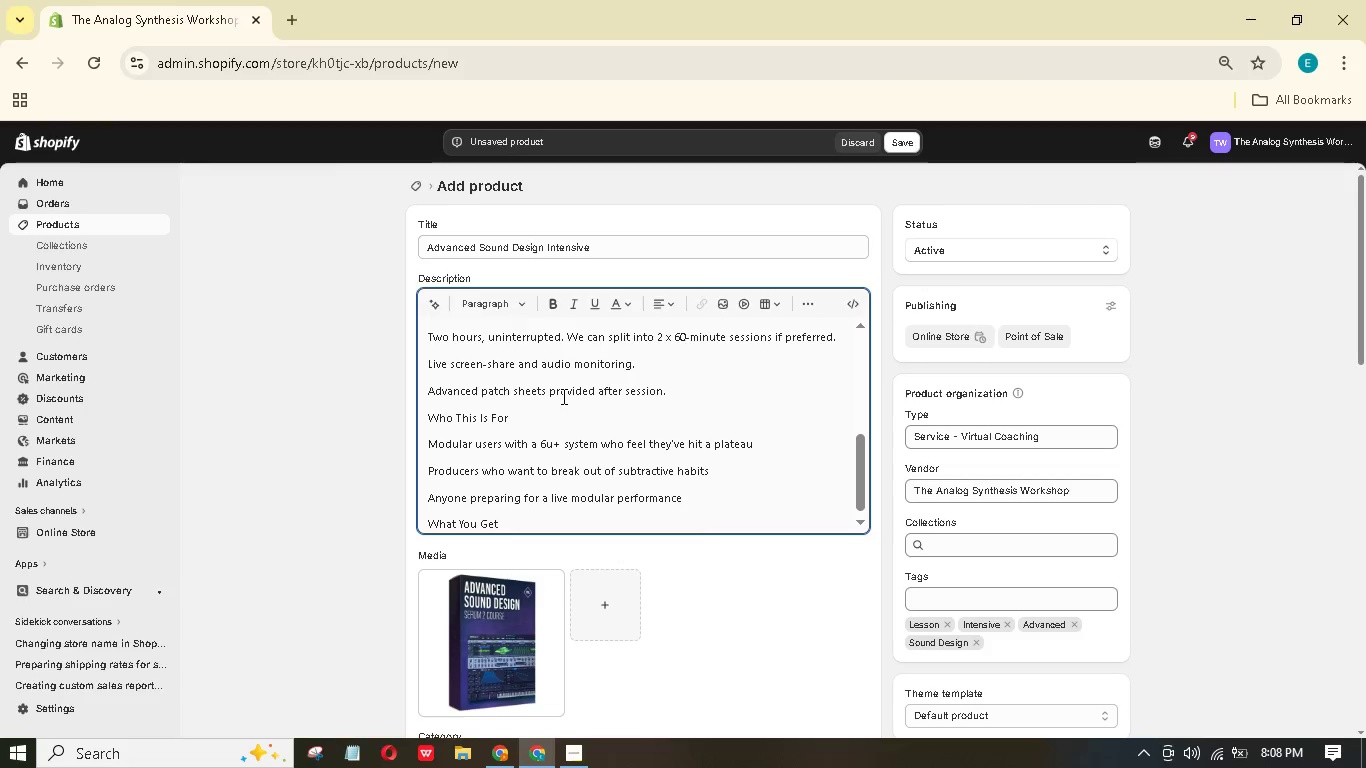 
hold_key(key=A, duration=0.36)
 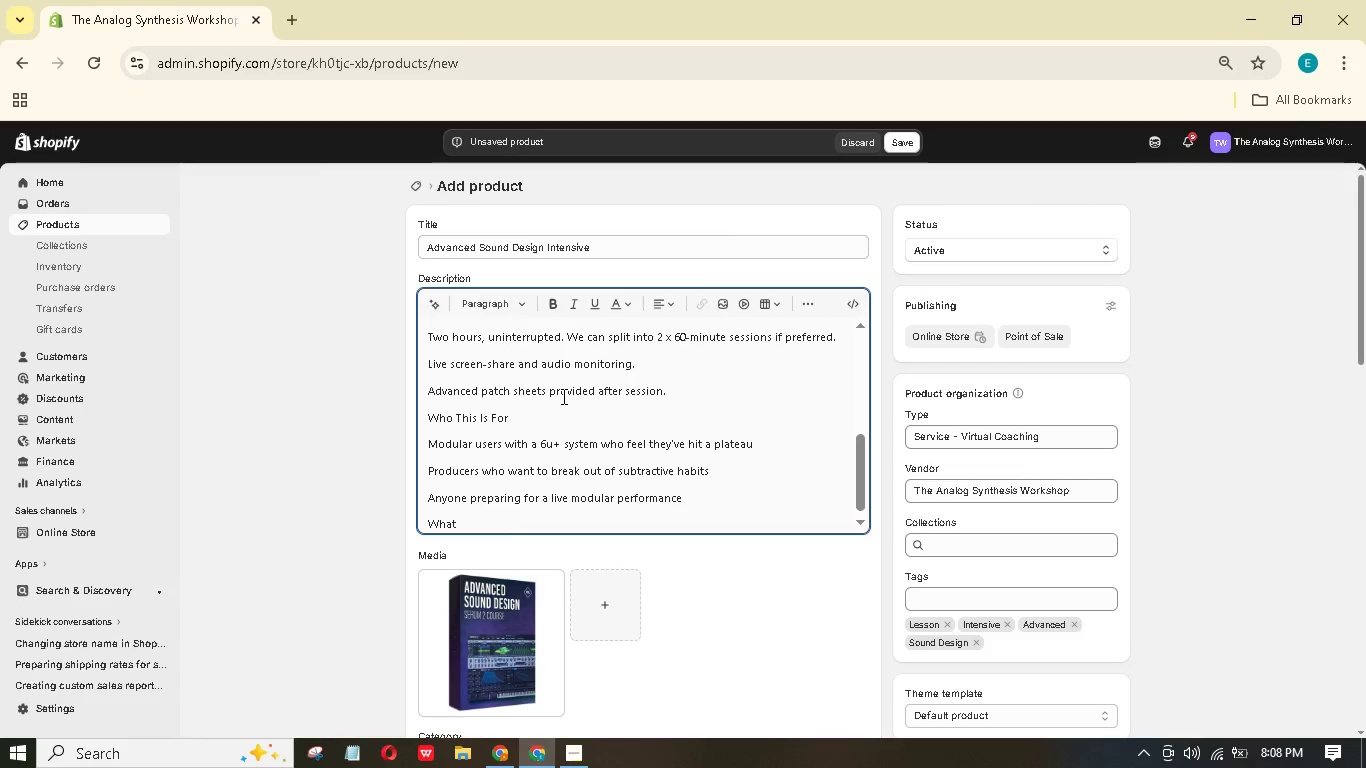 
key(Enter)
 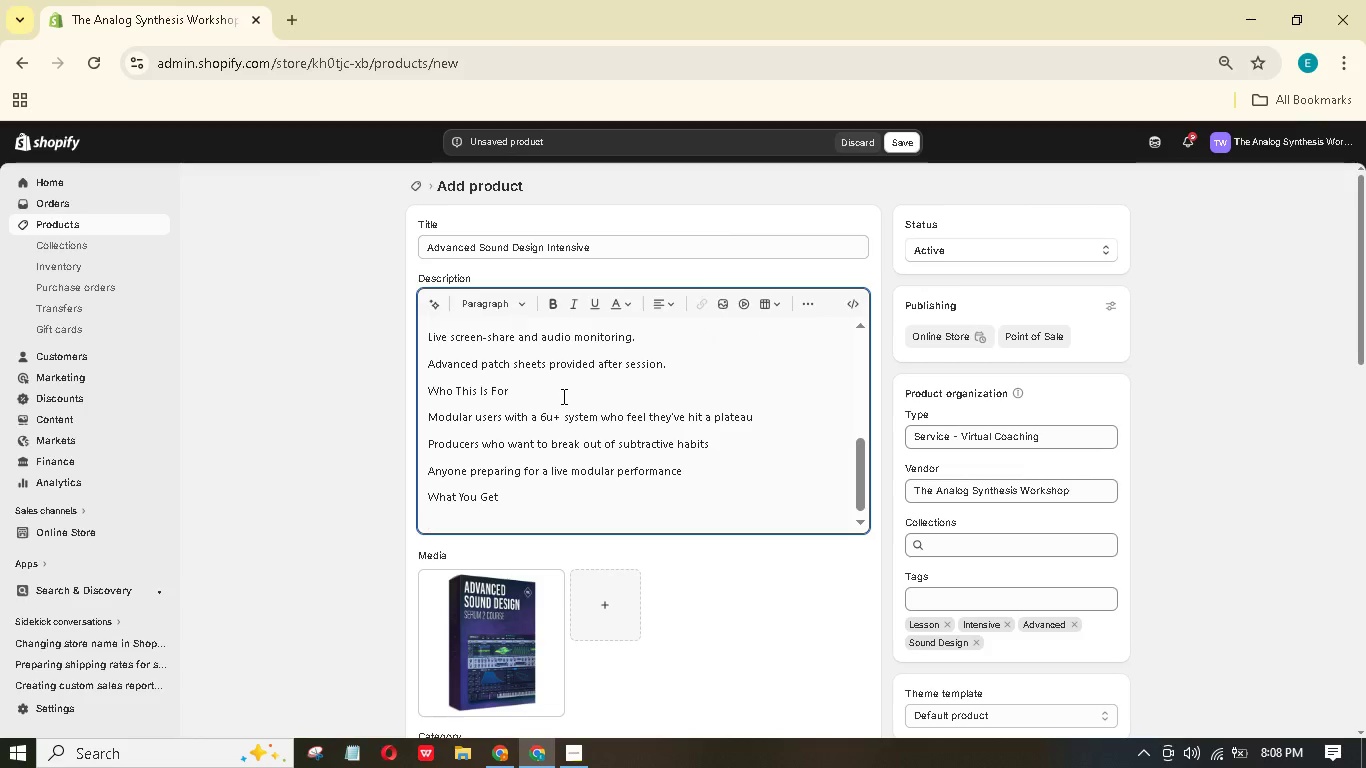 
type(2 hours of lie coaching)
 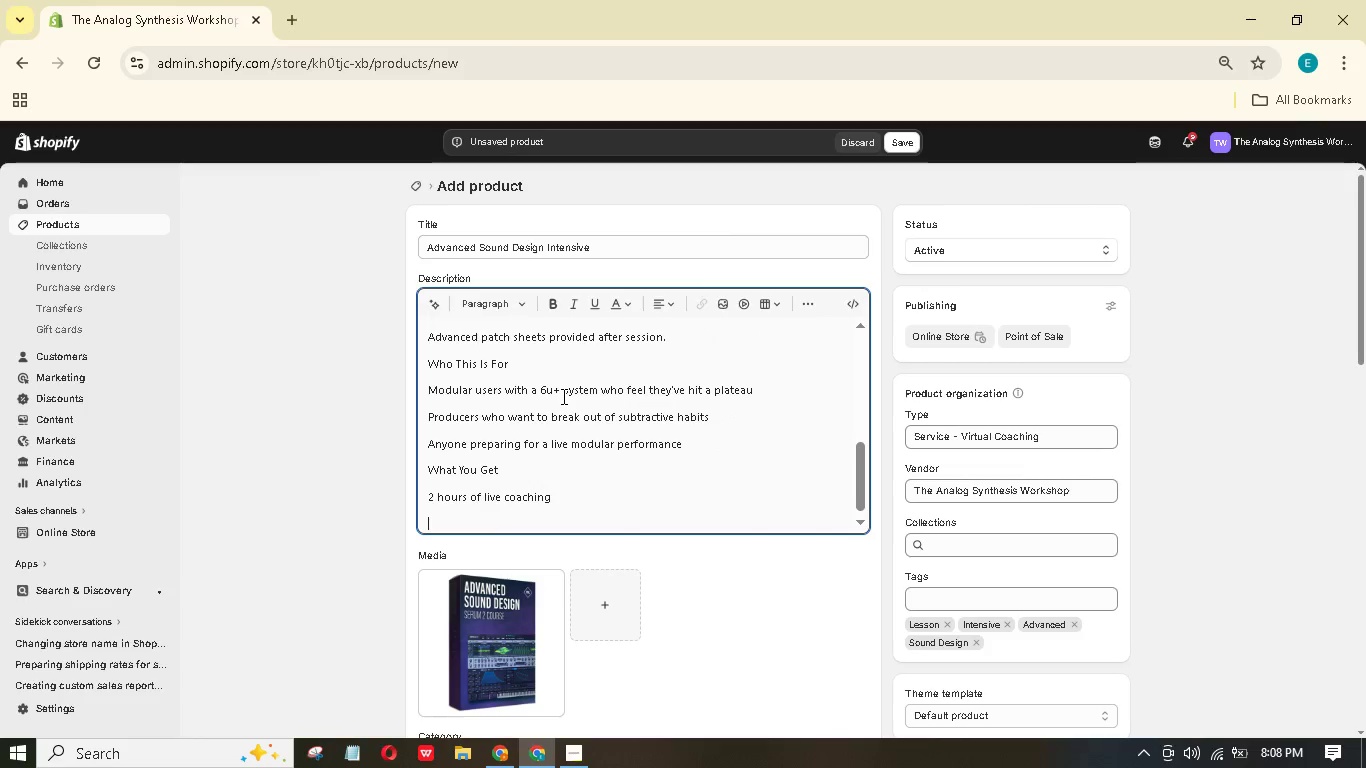 
hold_key(key=V, duration=0.38)
 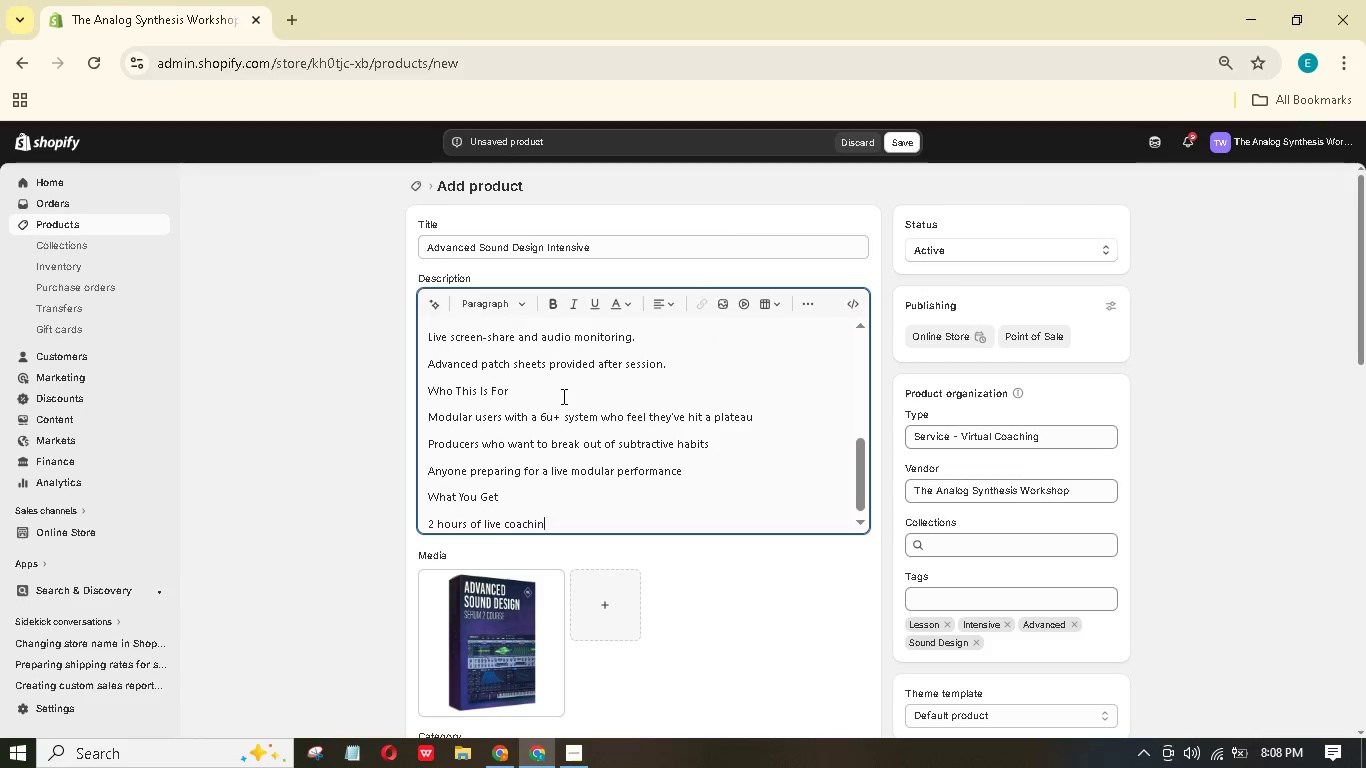 
key(Enter)
 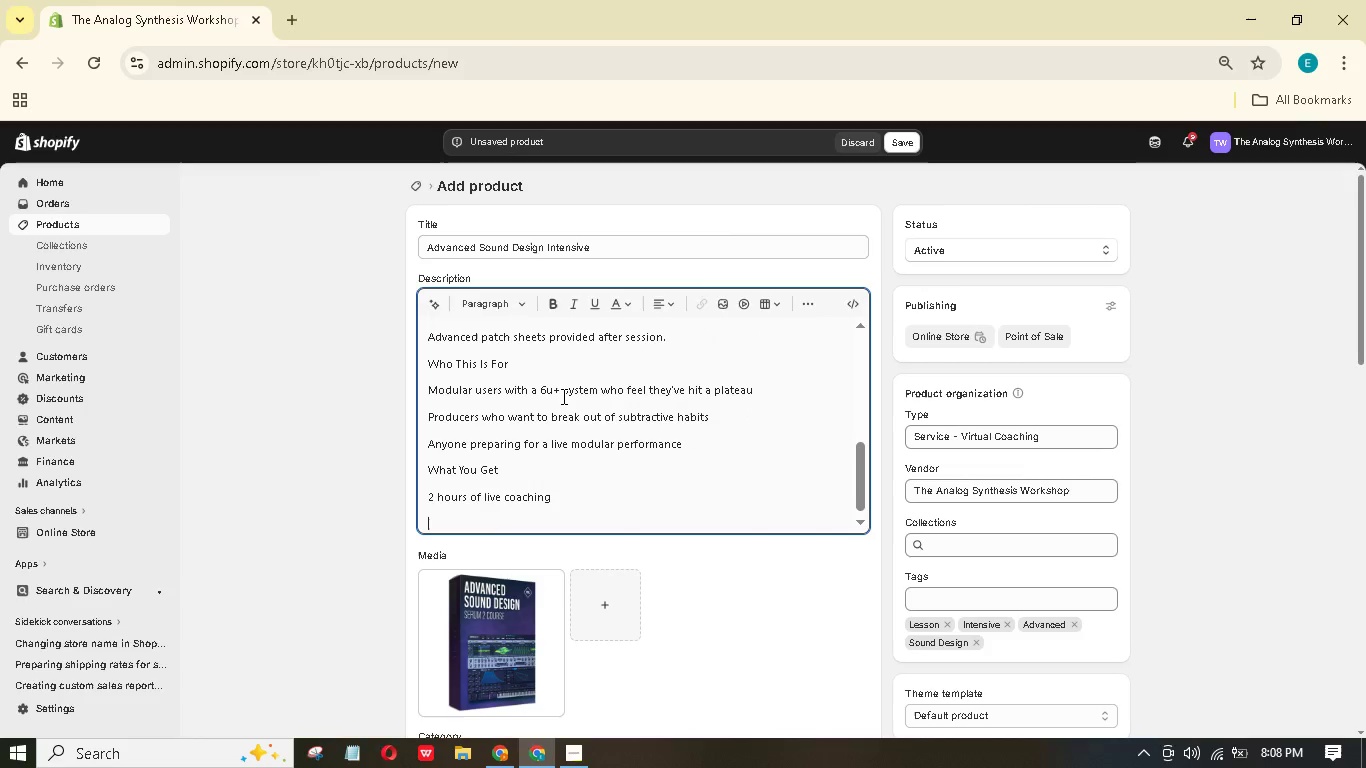 
type(Cutm ptch nos (PDF))
 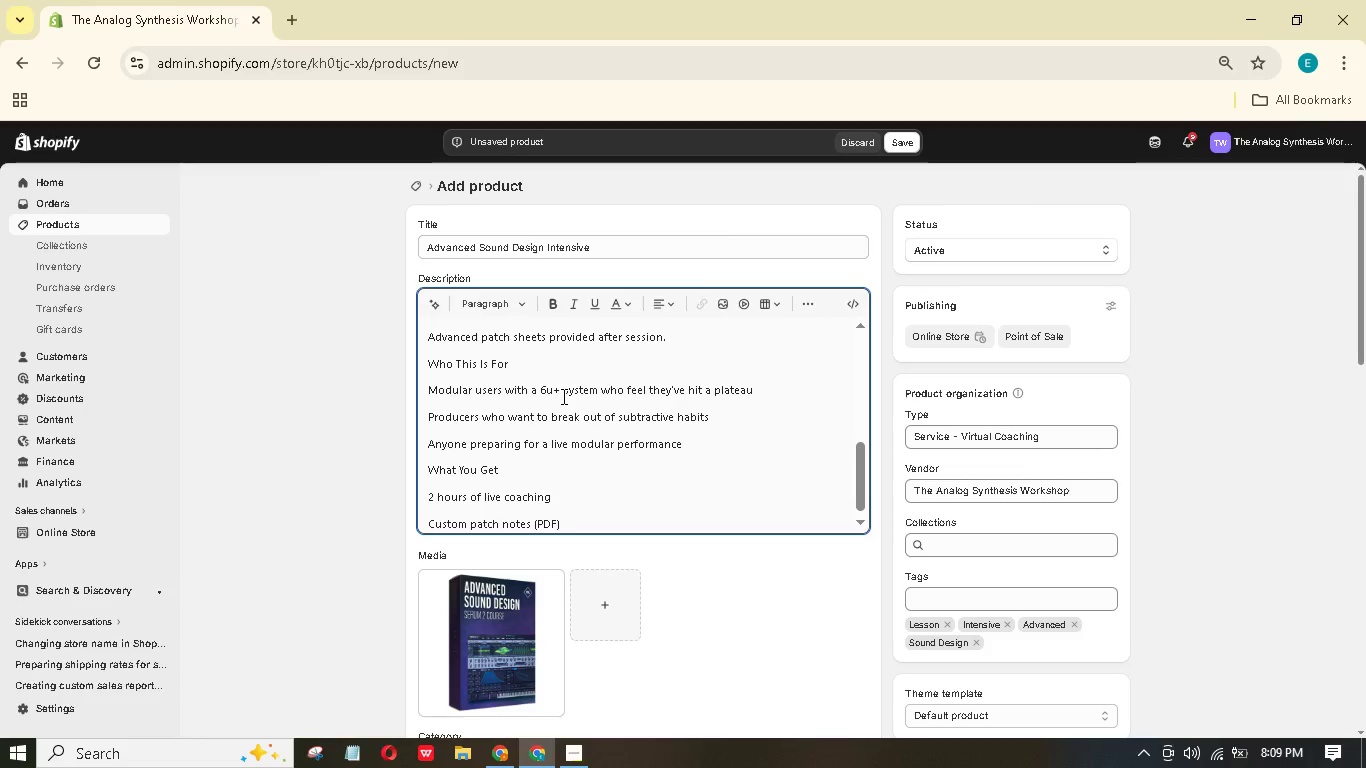 
hold_key(key=A, duration=0.36)
 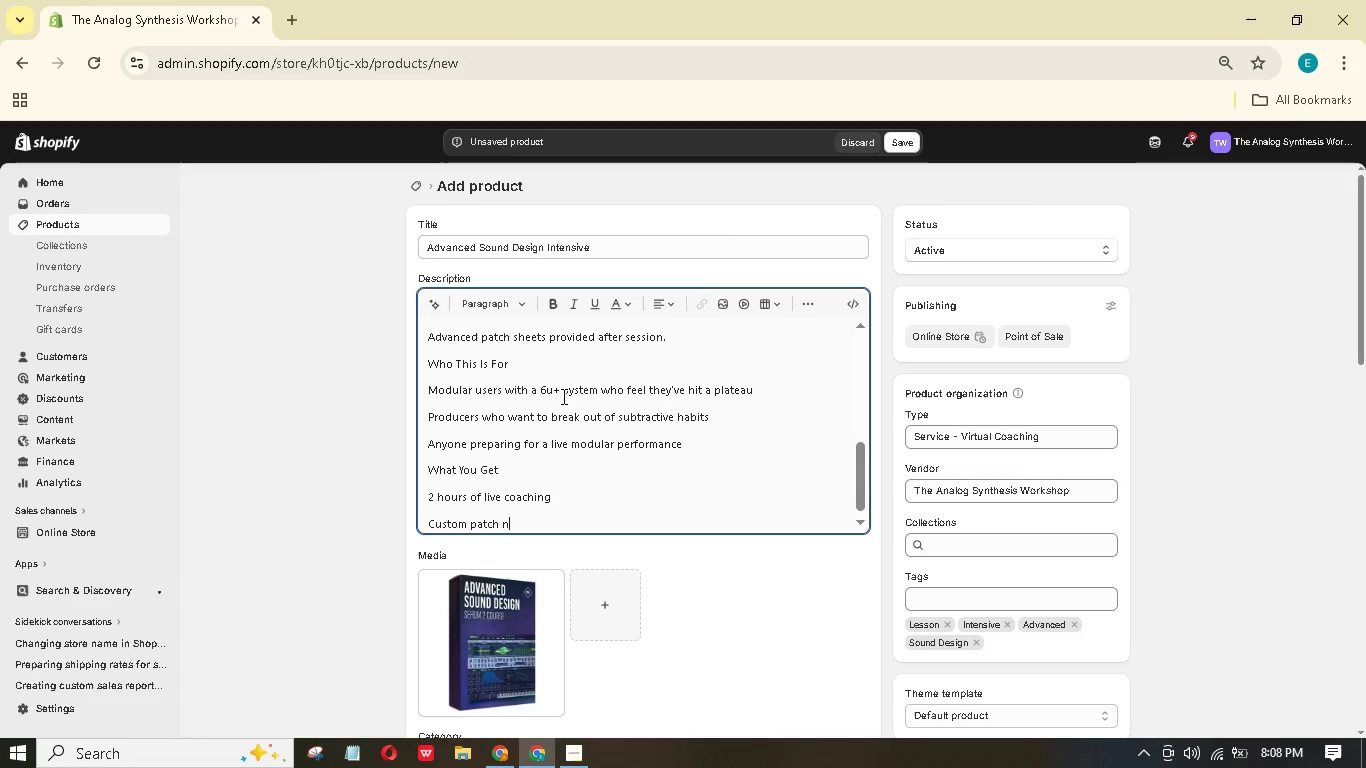 
hold_key(key=E, duration=0.33)
 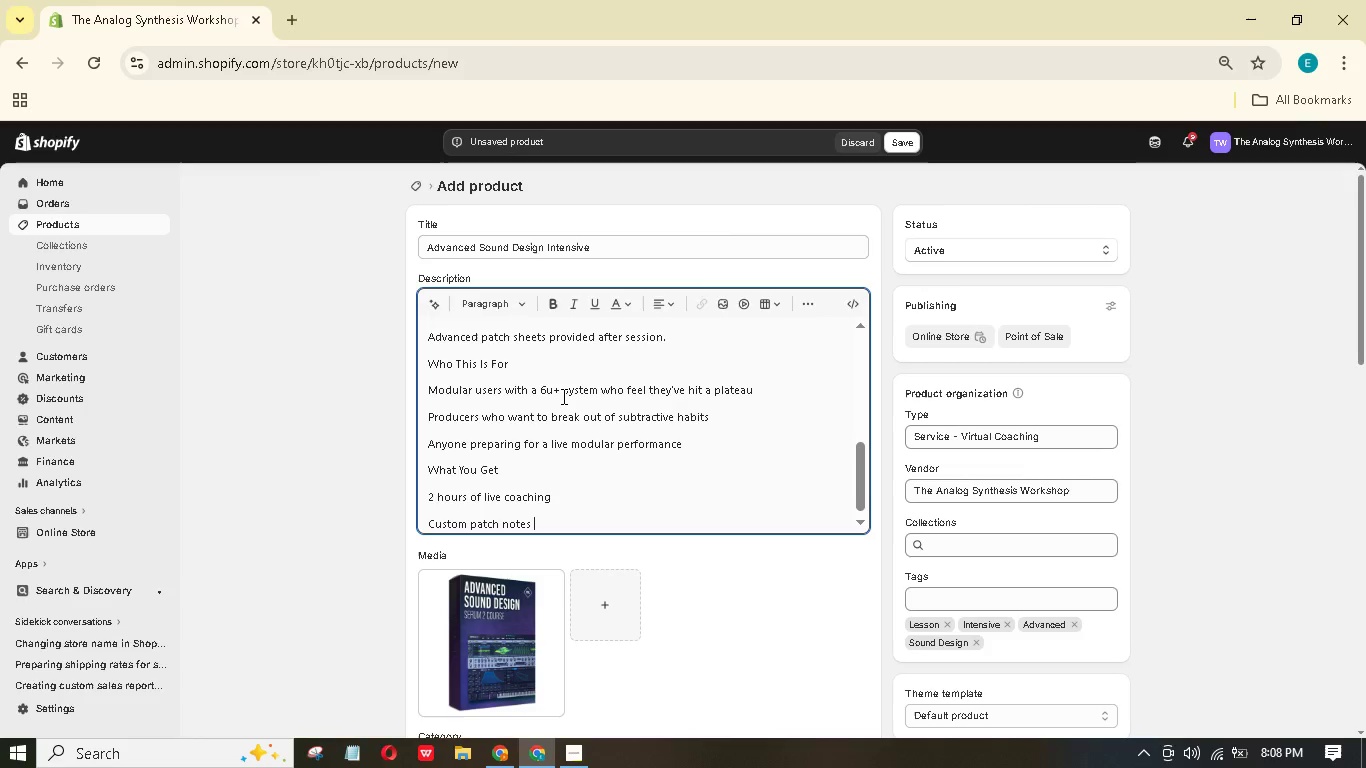 
key(Enter)
 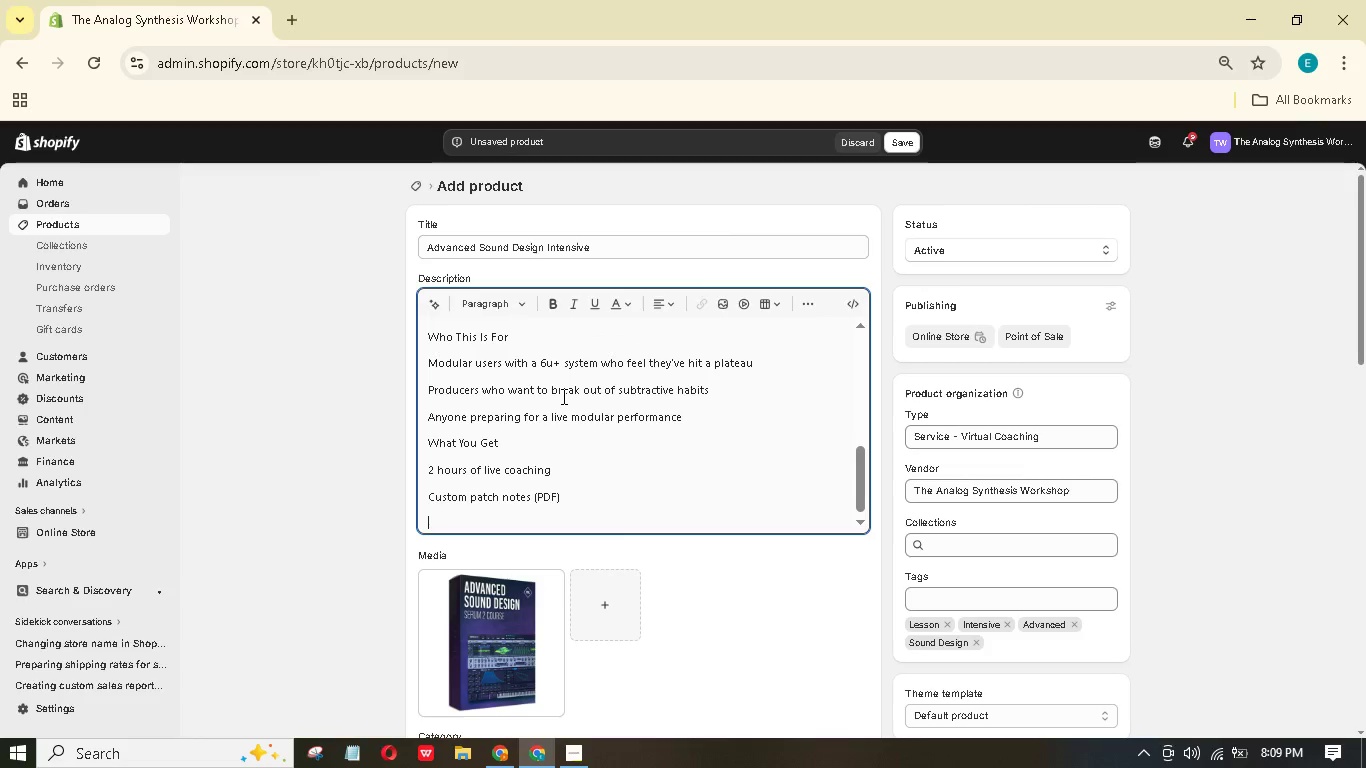 
hold_key(key=ShiftLeft, duration=0.42)
 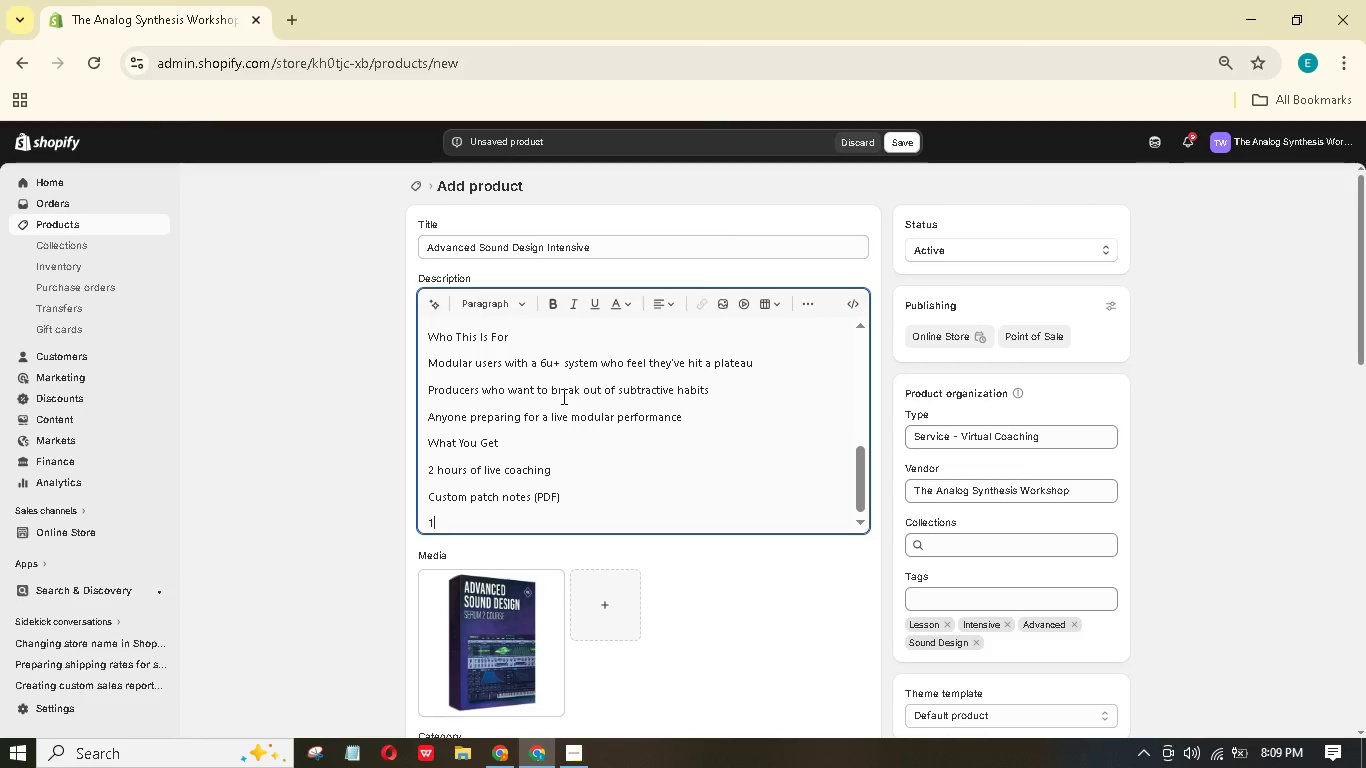 
type(15-minute follow-up email or udo note o qutins)
 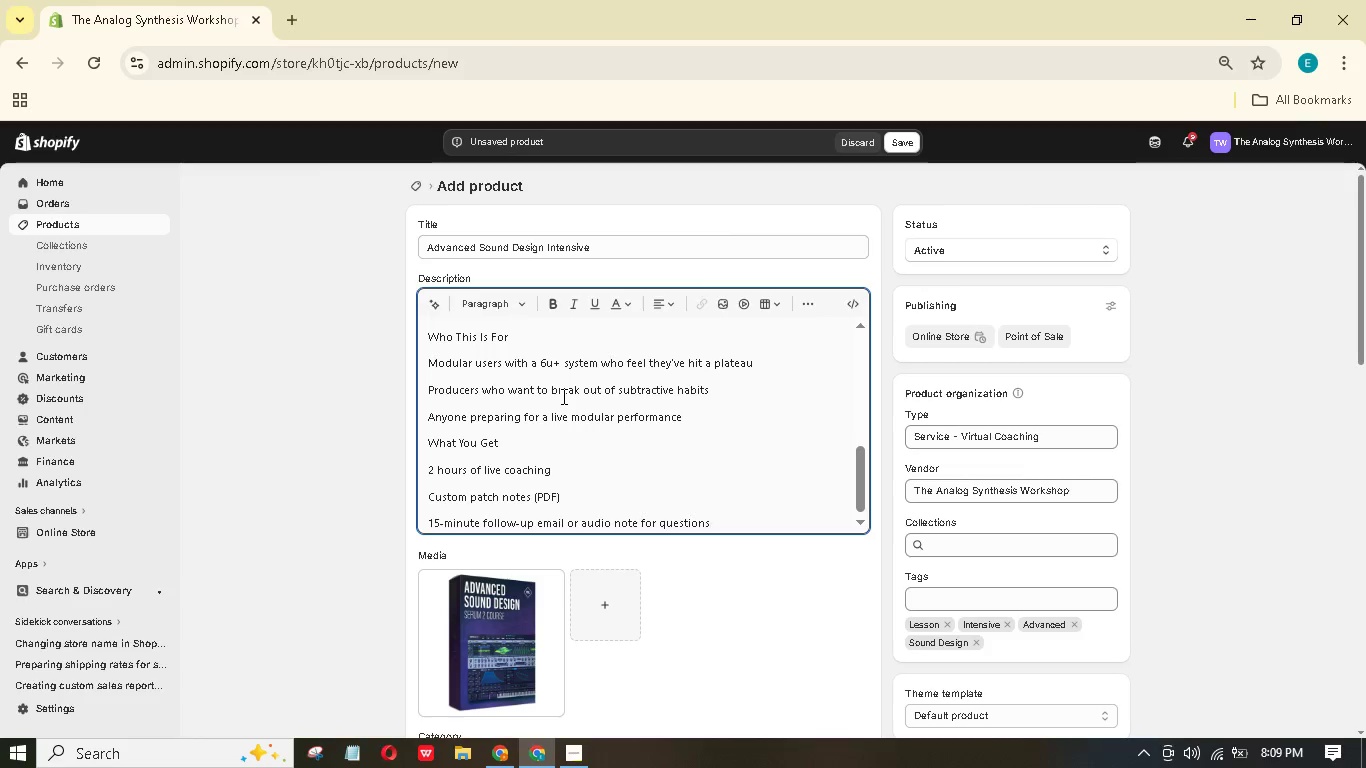 
wait(5.14)
 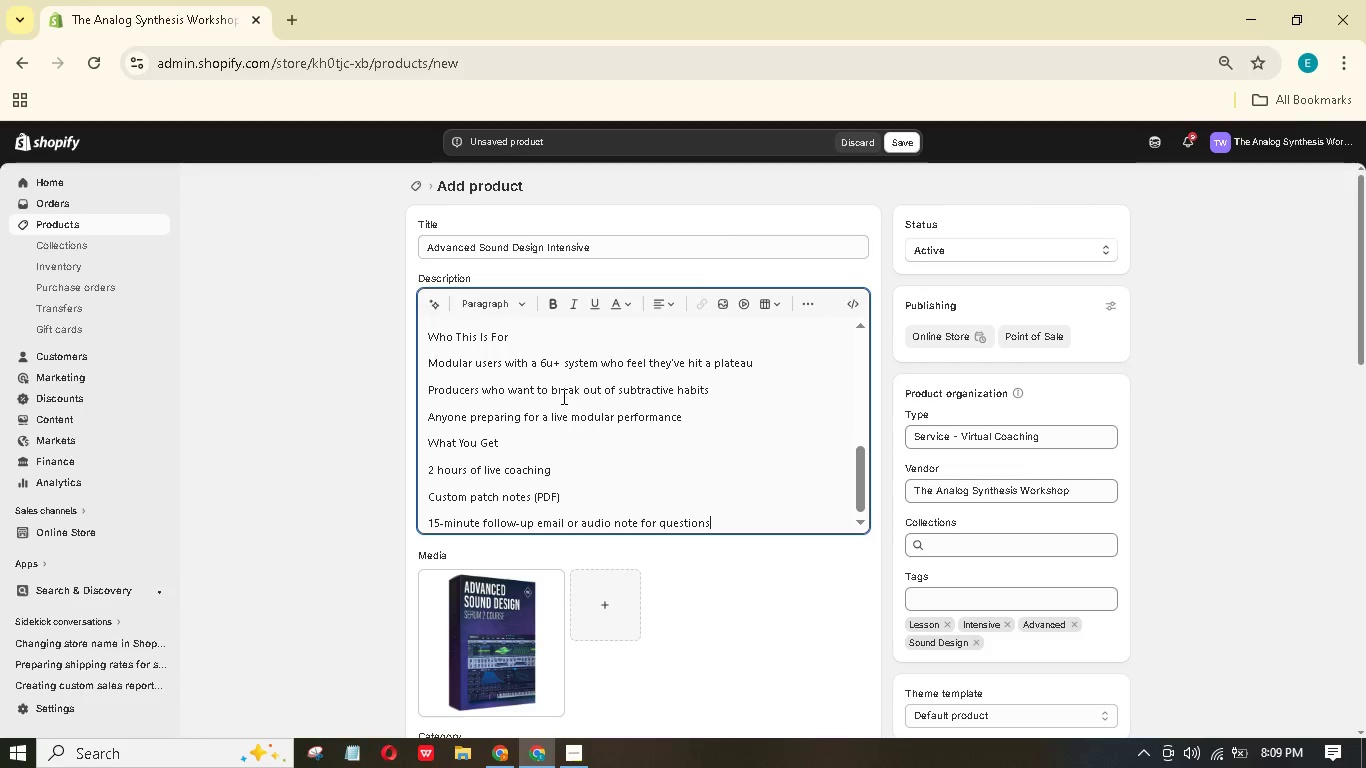 
left_click_drag(start_coordinate=[722, 525], to_coordinate=[411, 464])
 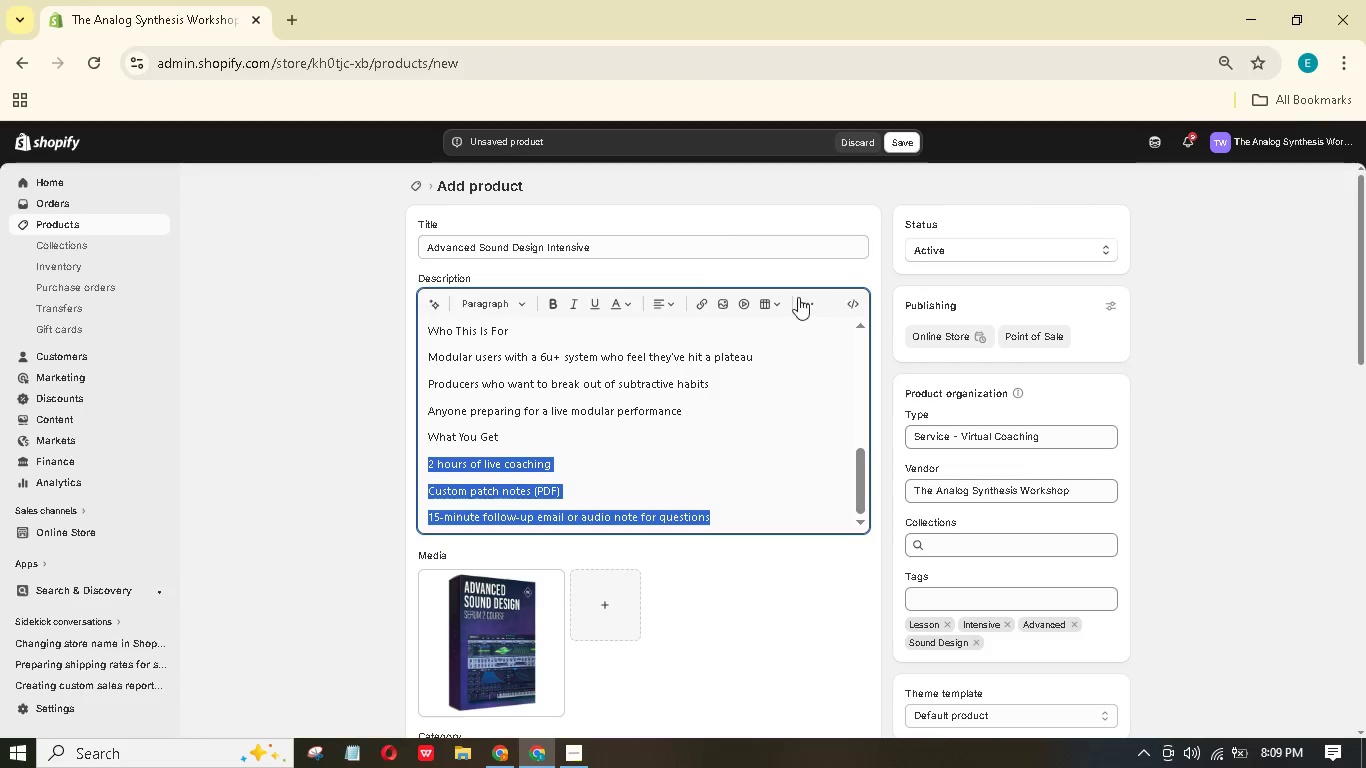 
left_click([809, 299])
 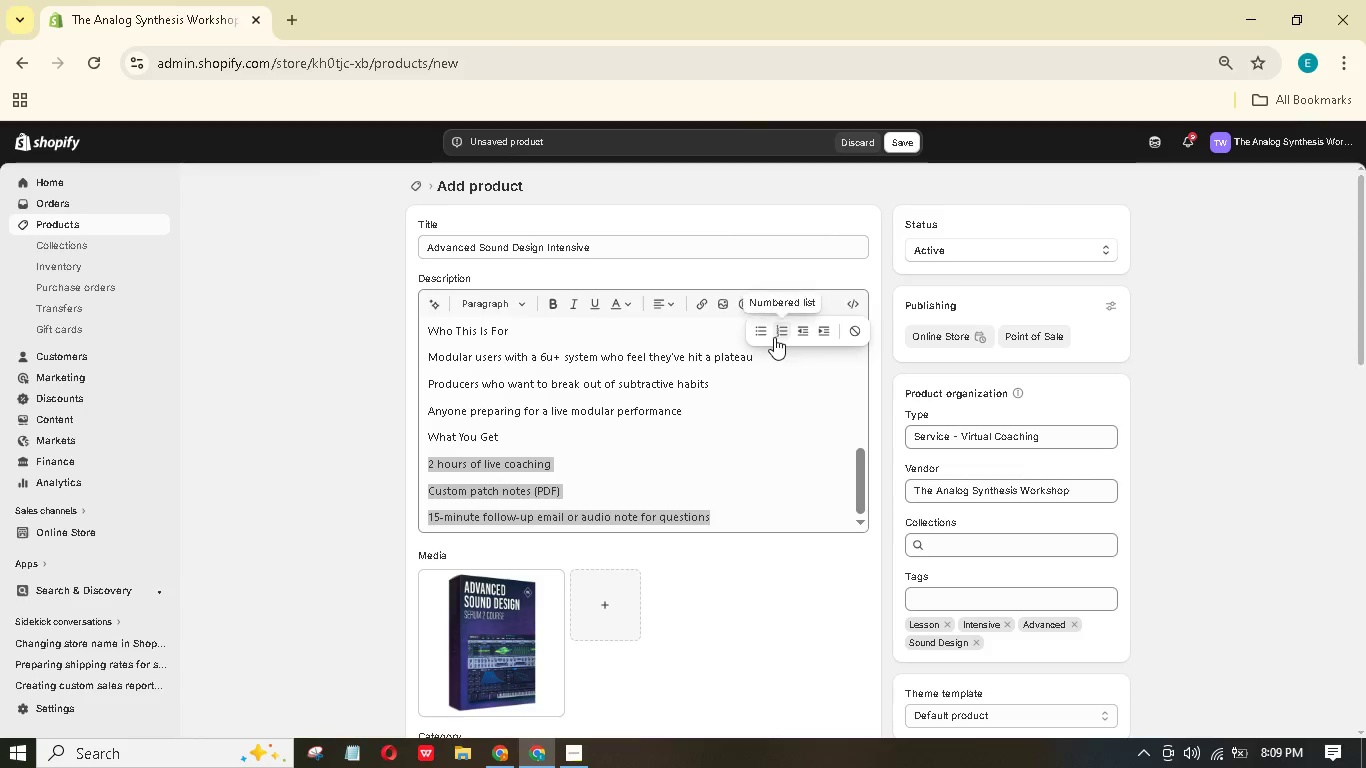 
left_click([756, 331])
 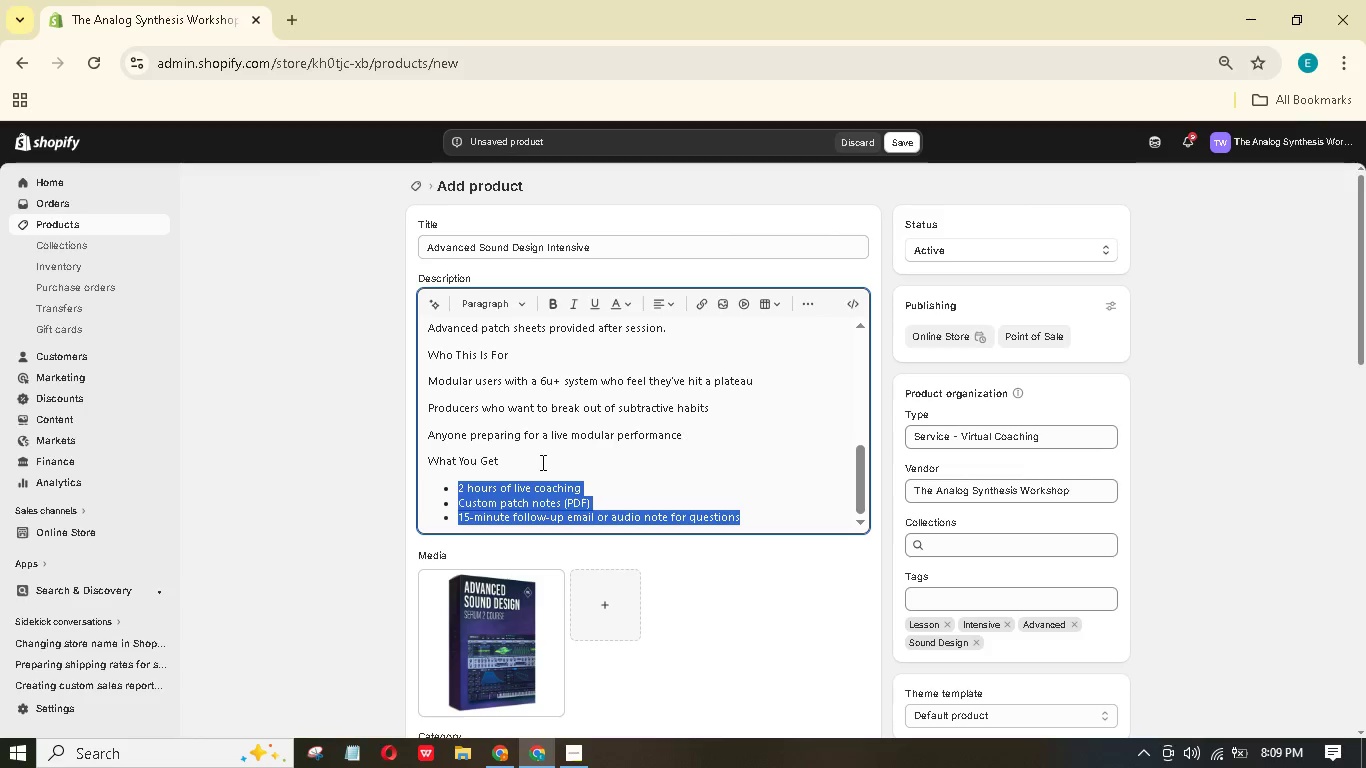 
left_click_drag(start_coordinate=[535, 456], to_coordinate=[402, 462])
 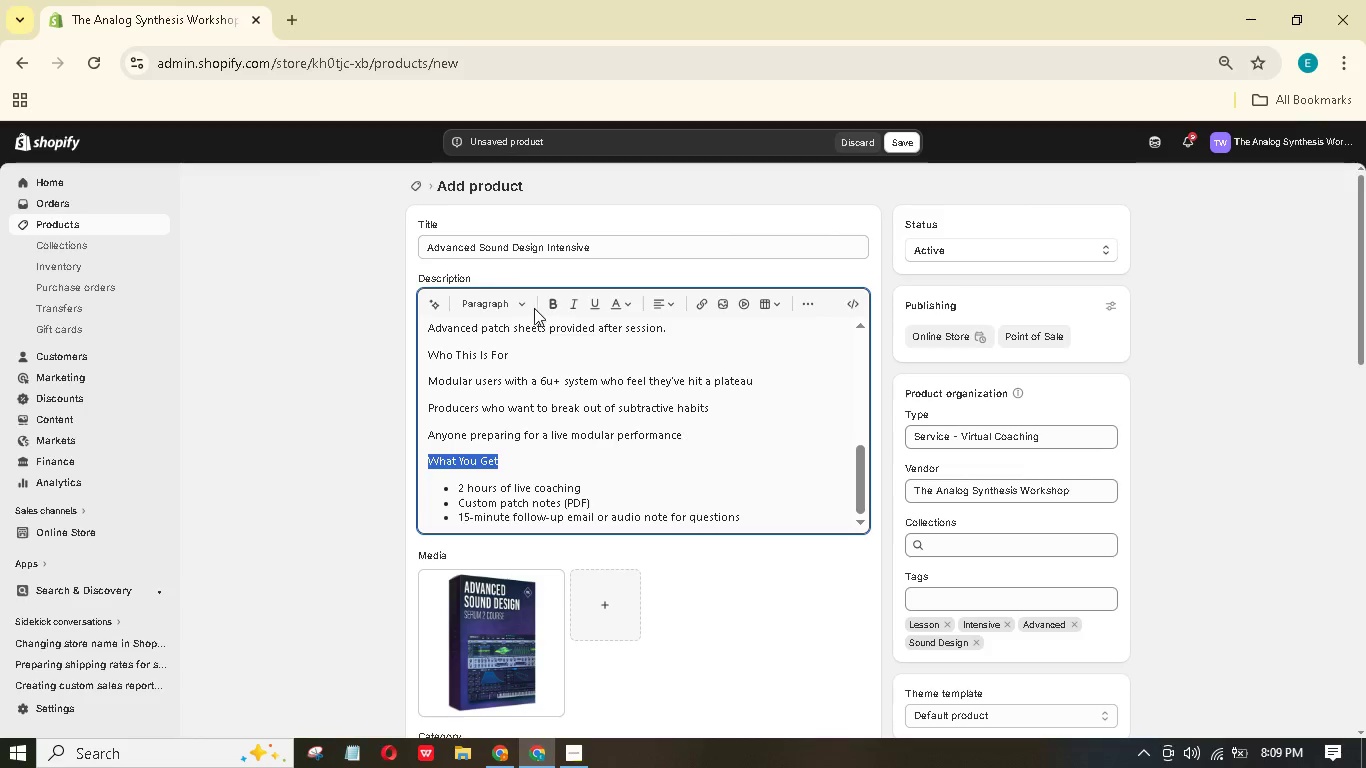 
left_click([528, 305])
 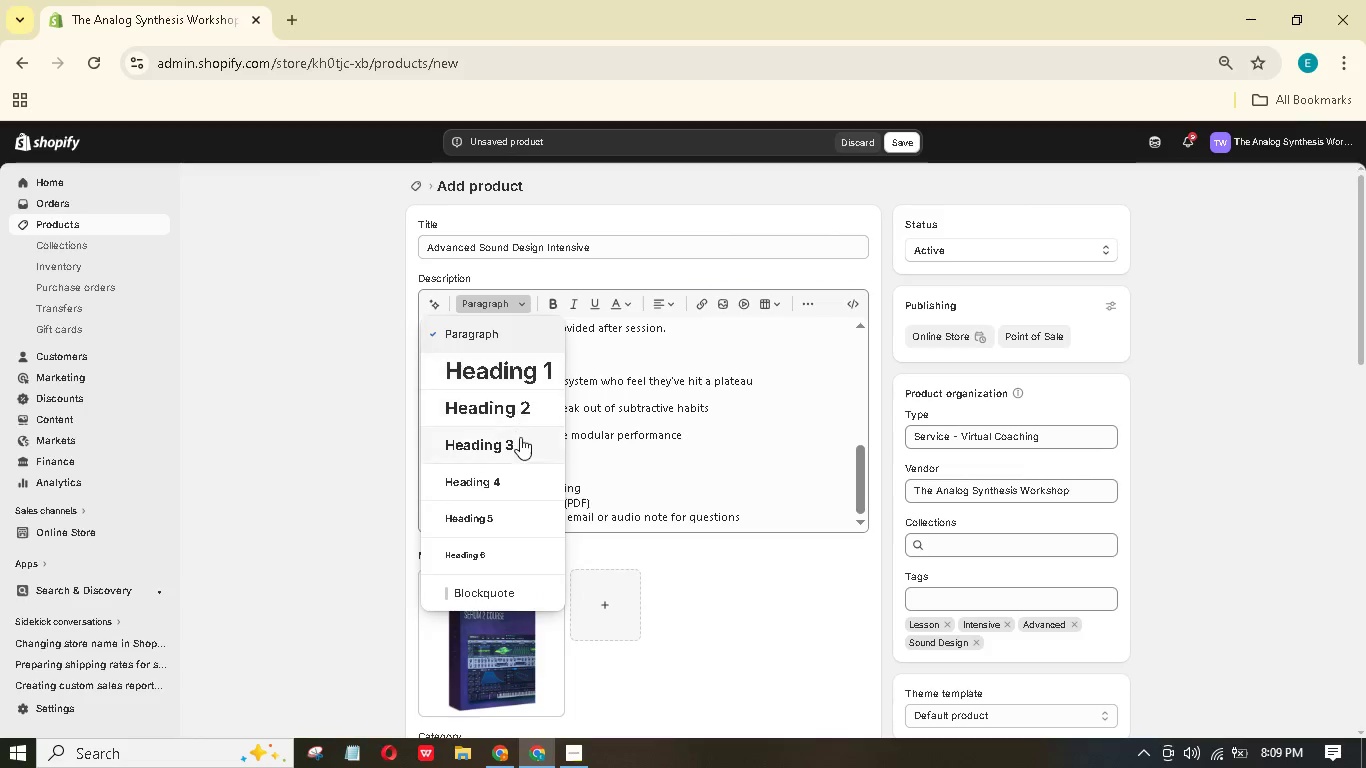 
left_click([520, 440])
 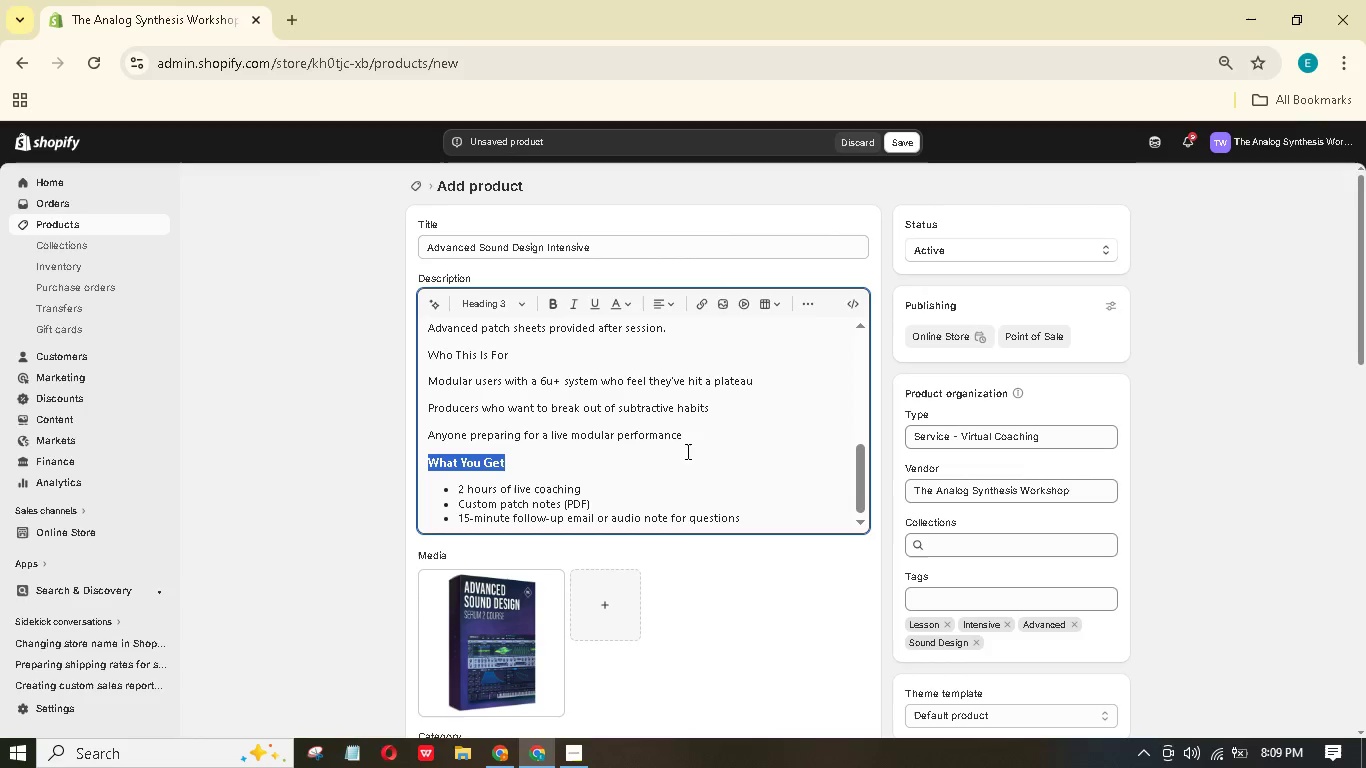 
left_click_drag(start_coordinate=[705, 440], to_coordinate=[426, 385])
 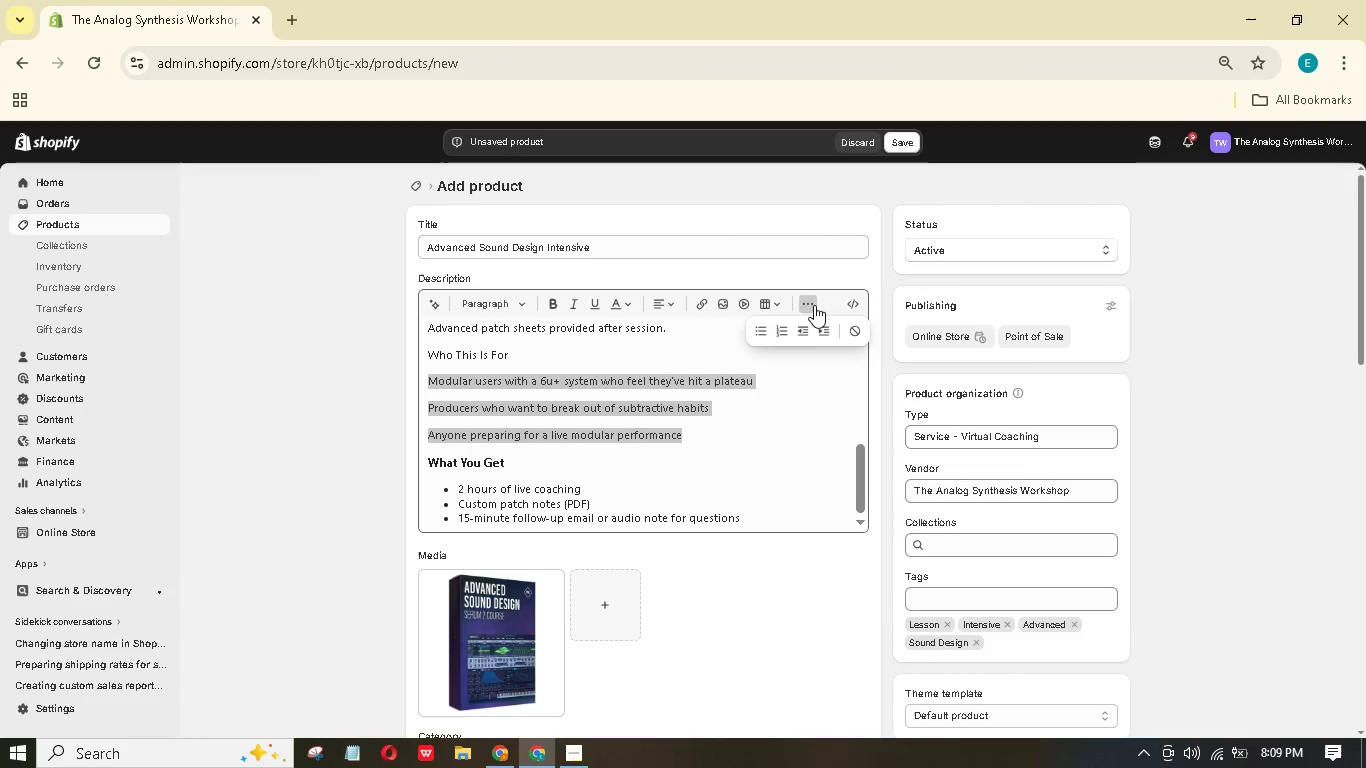 
left_click([763, 328])
 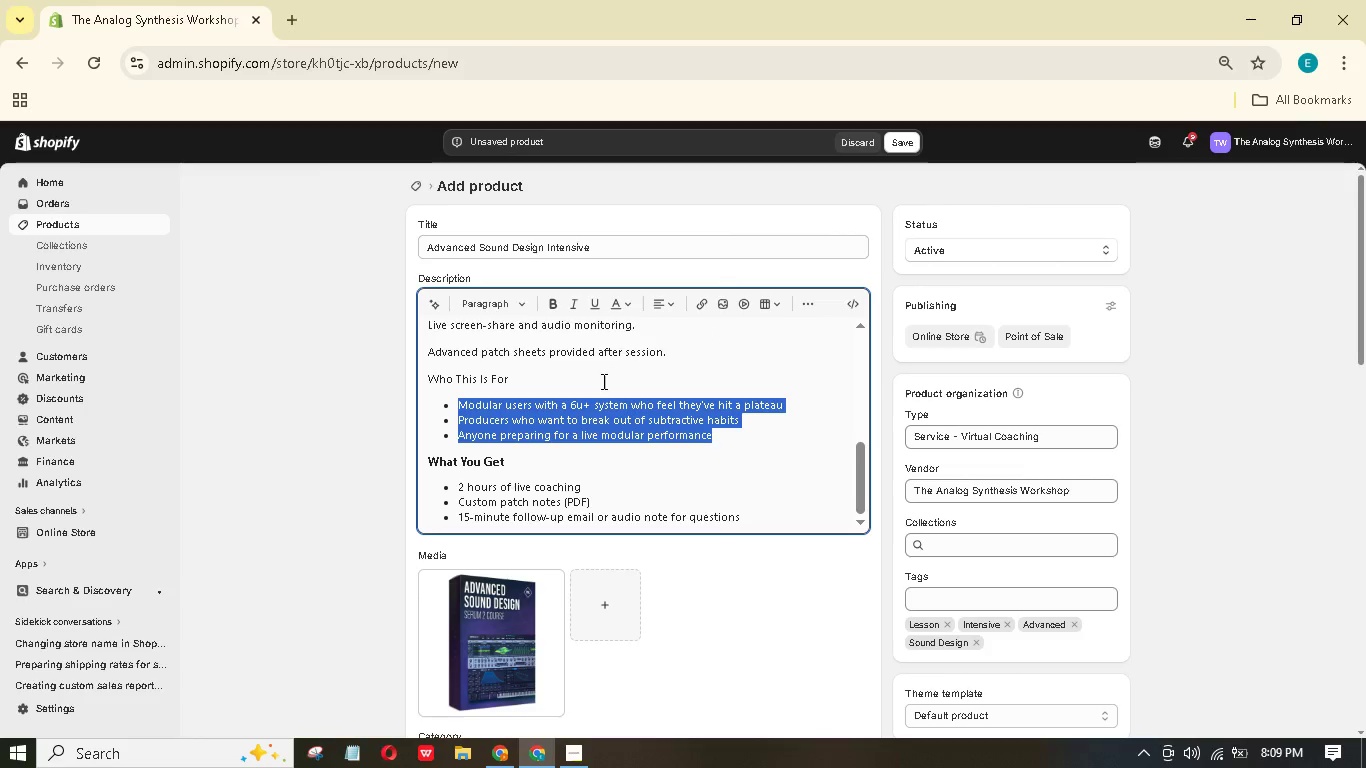 
left_click_drag(start_coordinate=[561, 373], to_coordinate=[423, 372])
 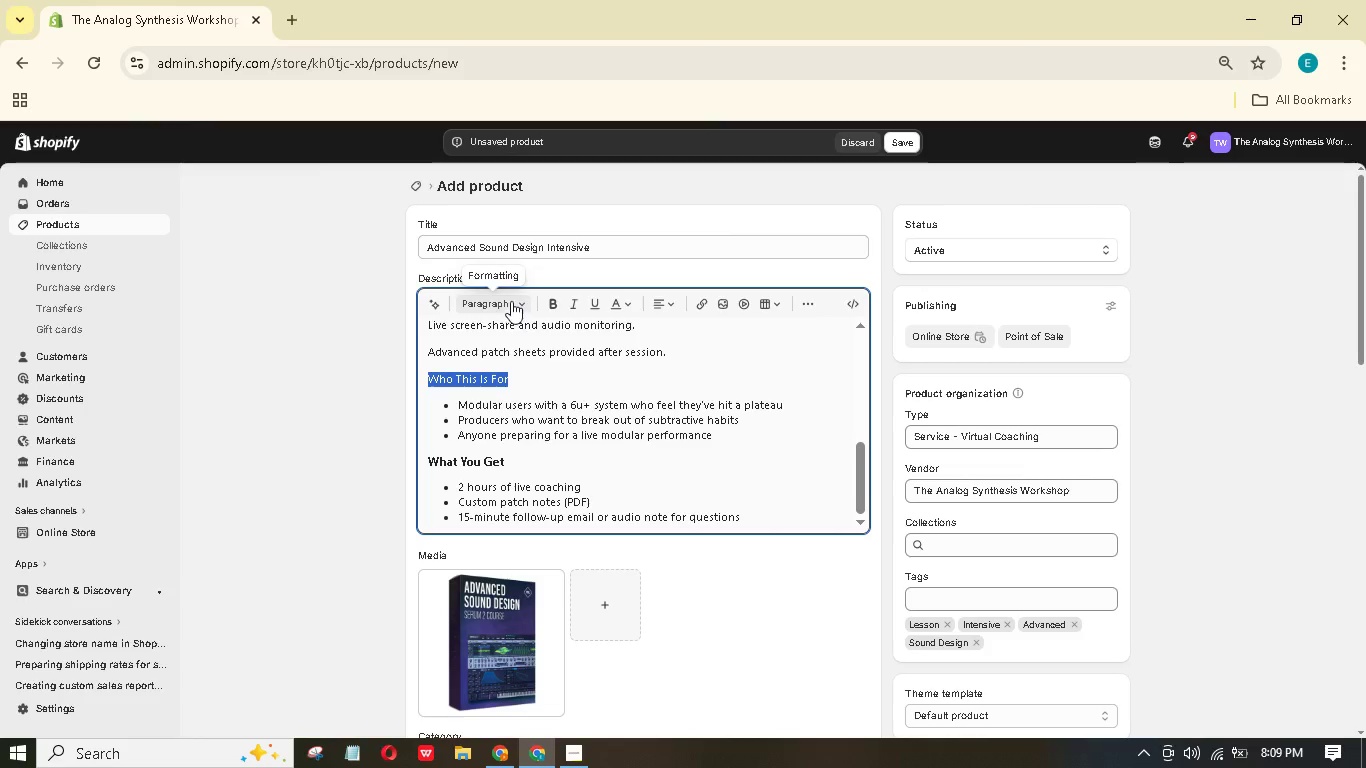 
mouse_move([525, 324])
 